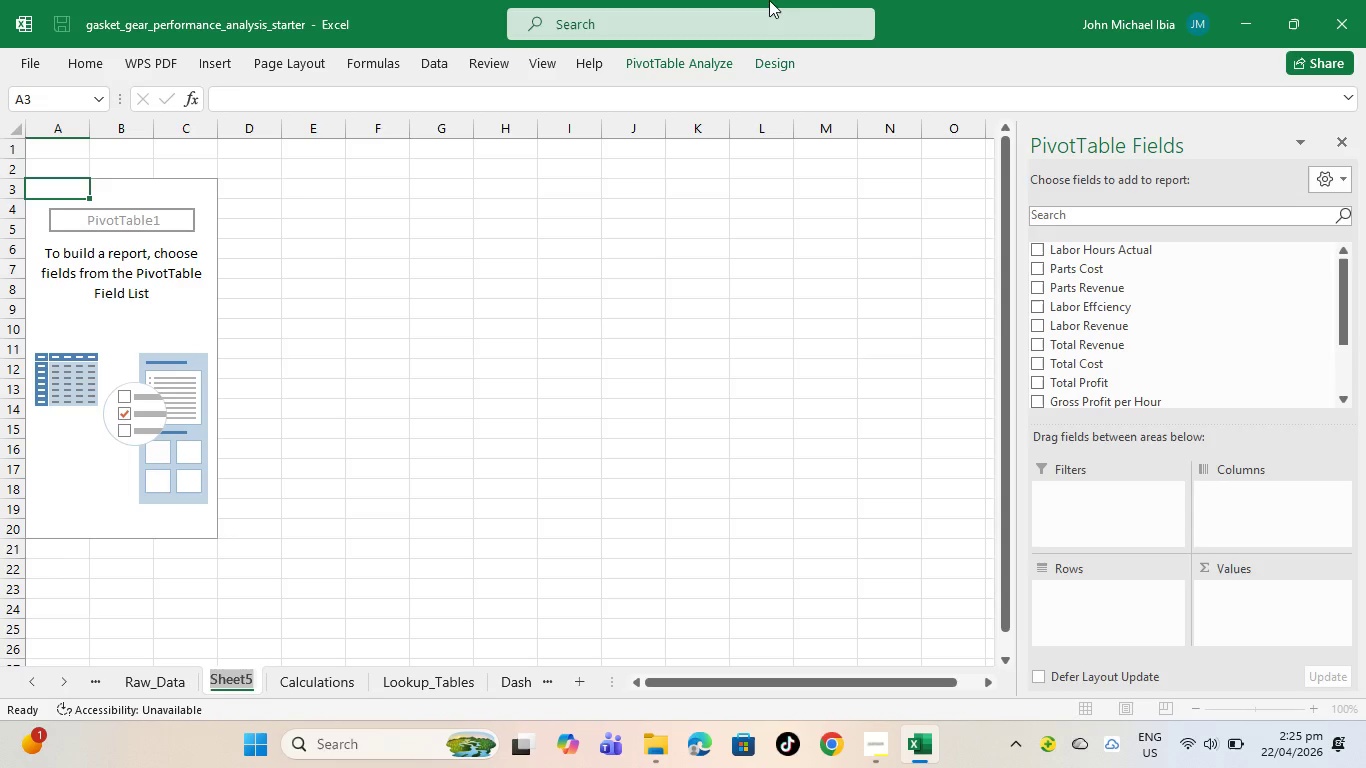 
key(Backspace)
type(SUMMARY)
key(Backspace)
key(Backspace)
key(Backspace)
key(Backspace)
key(Backspace)
key(Backspace)
type(ummary)
 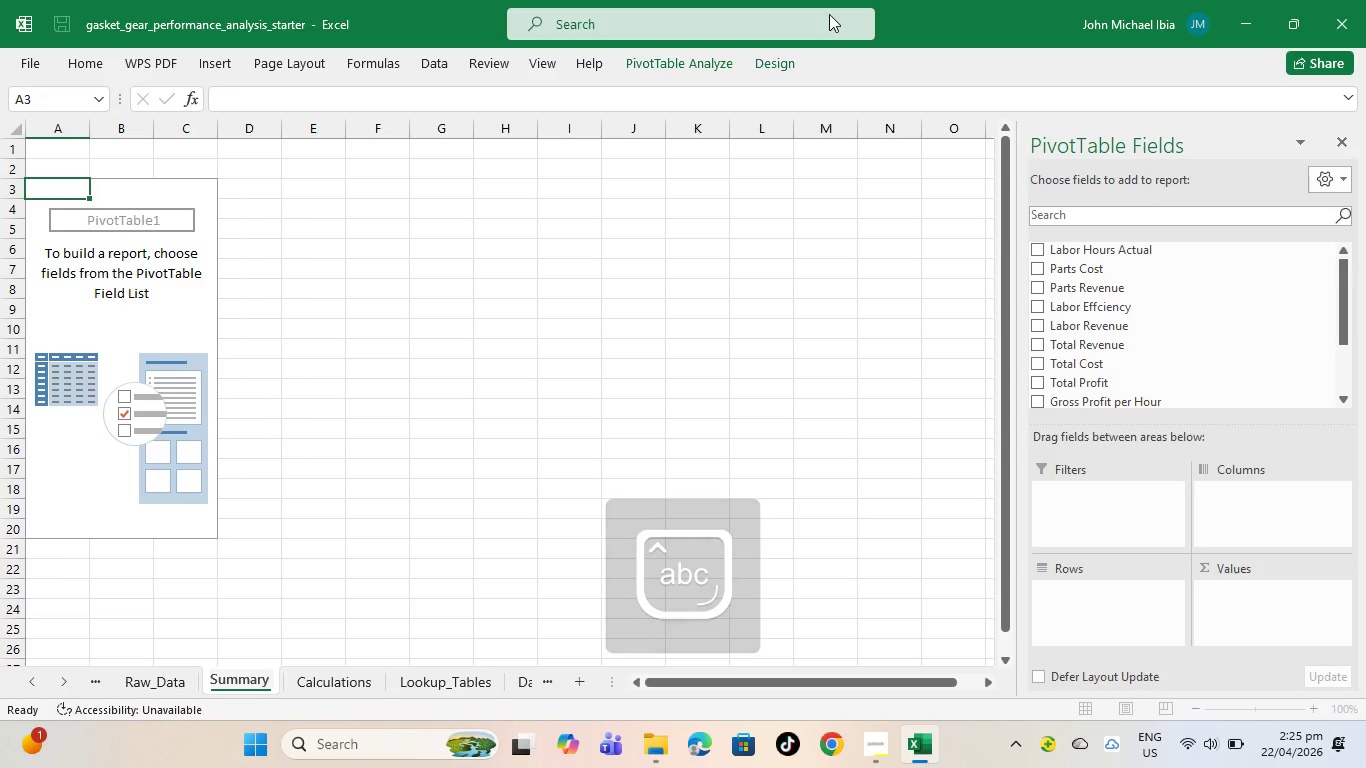 
left_click([829, 14])
 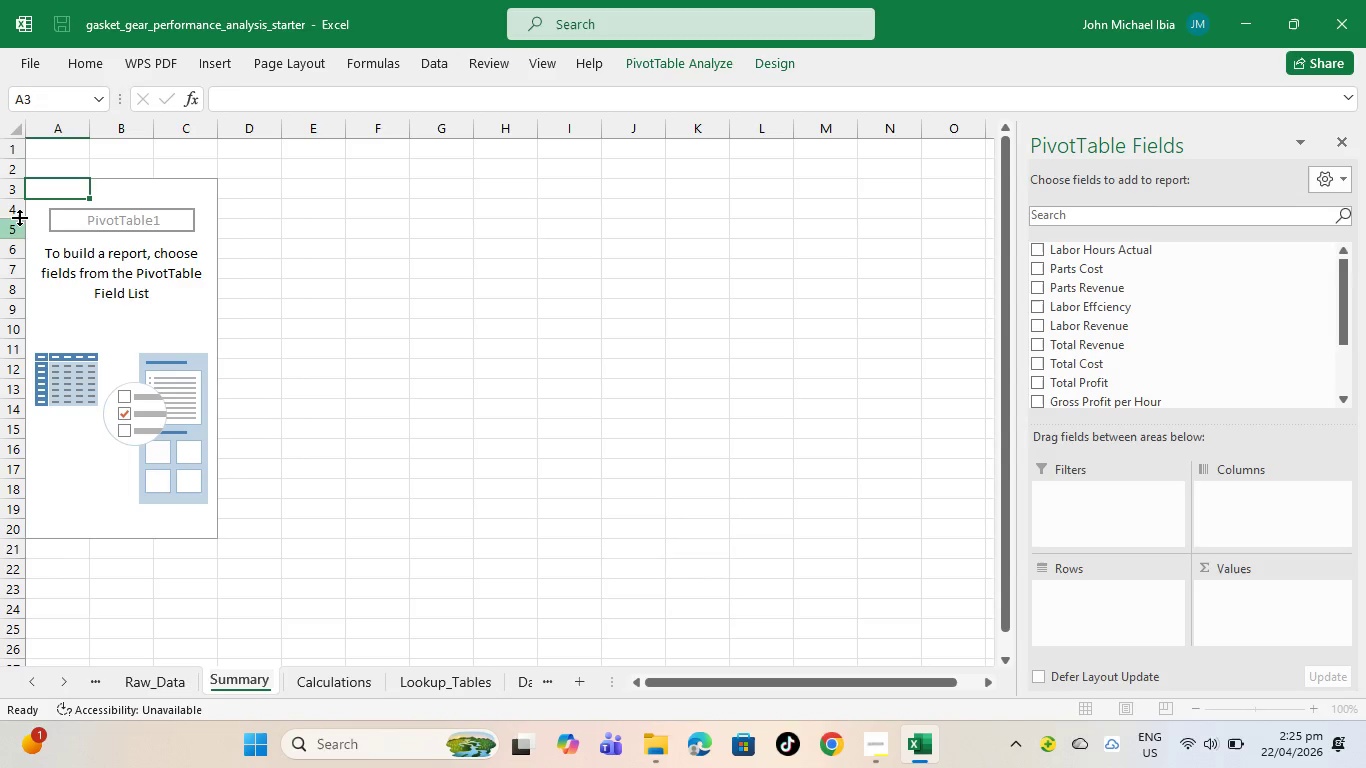 
left_click([140, 219])
 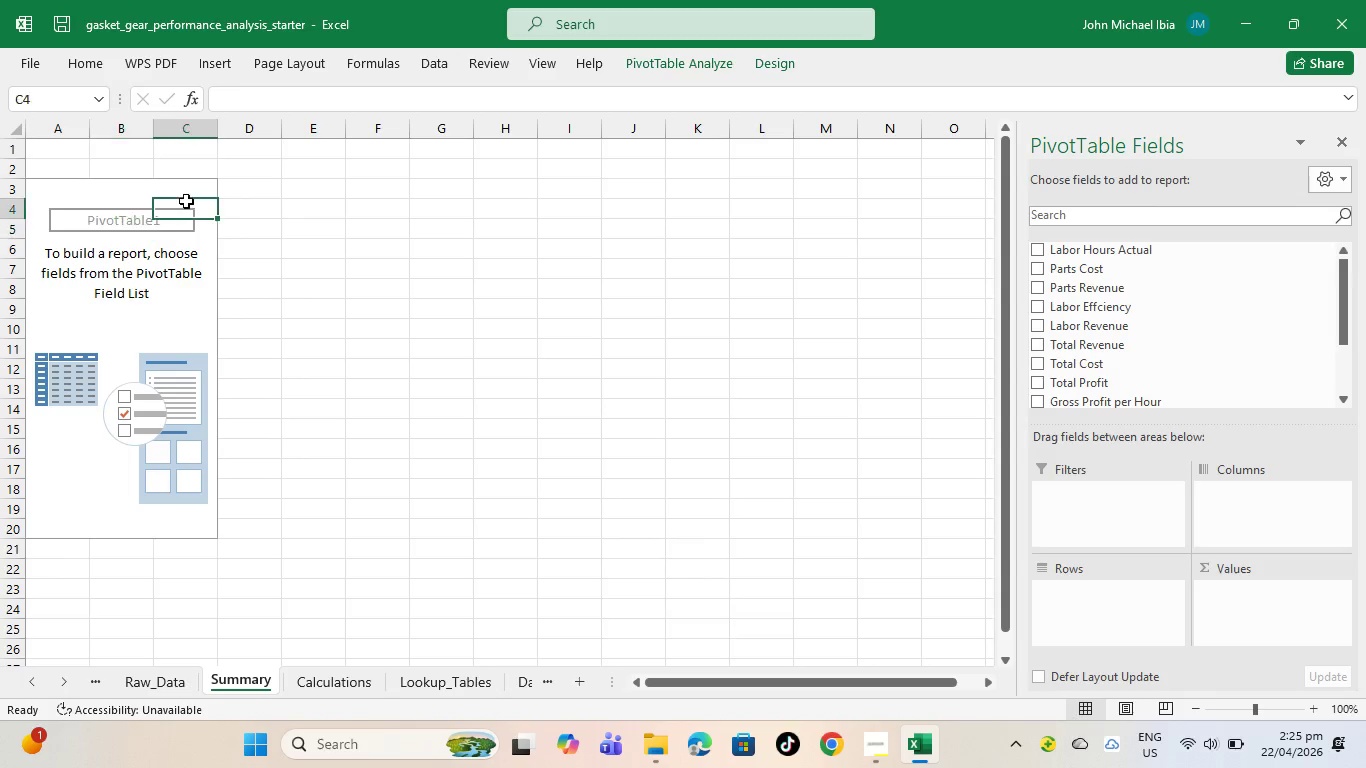 
left_click([186, 201])
 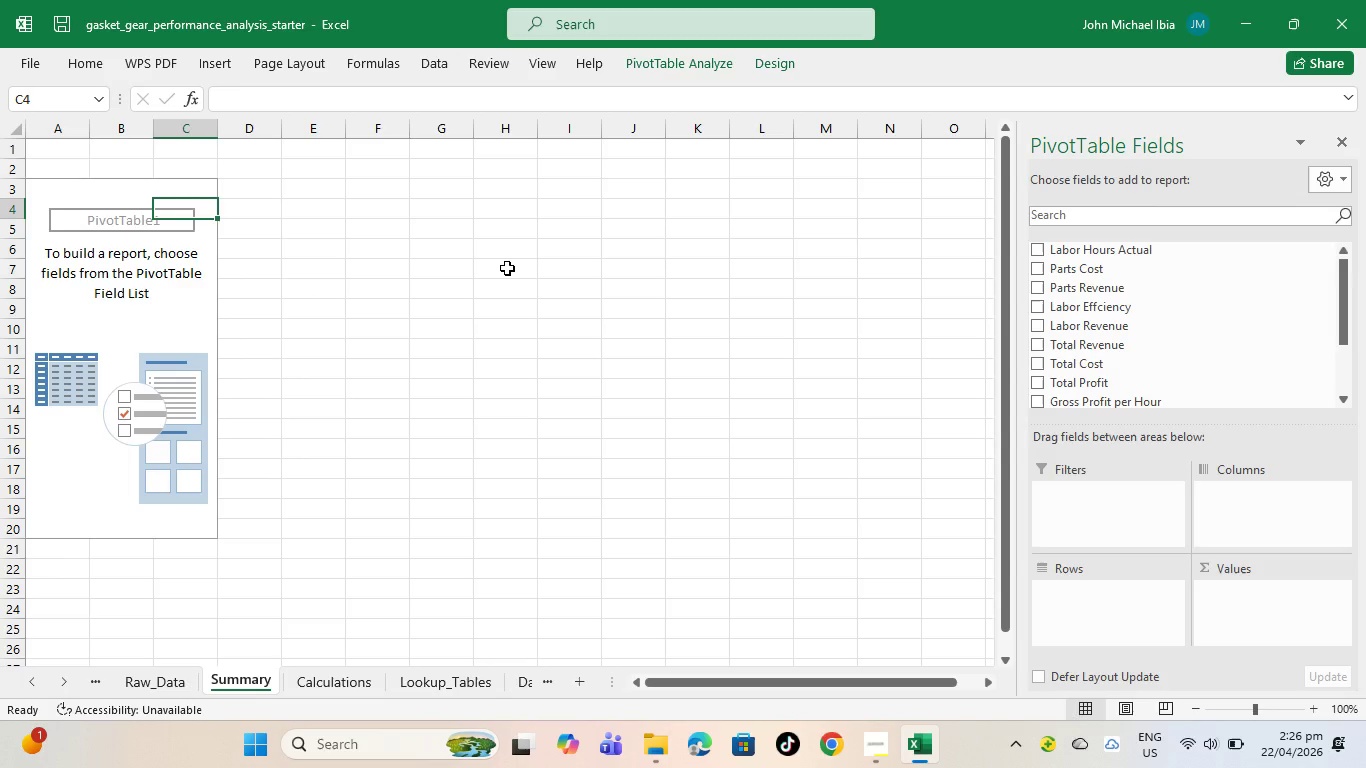 
wait(54.53)
 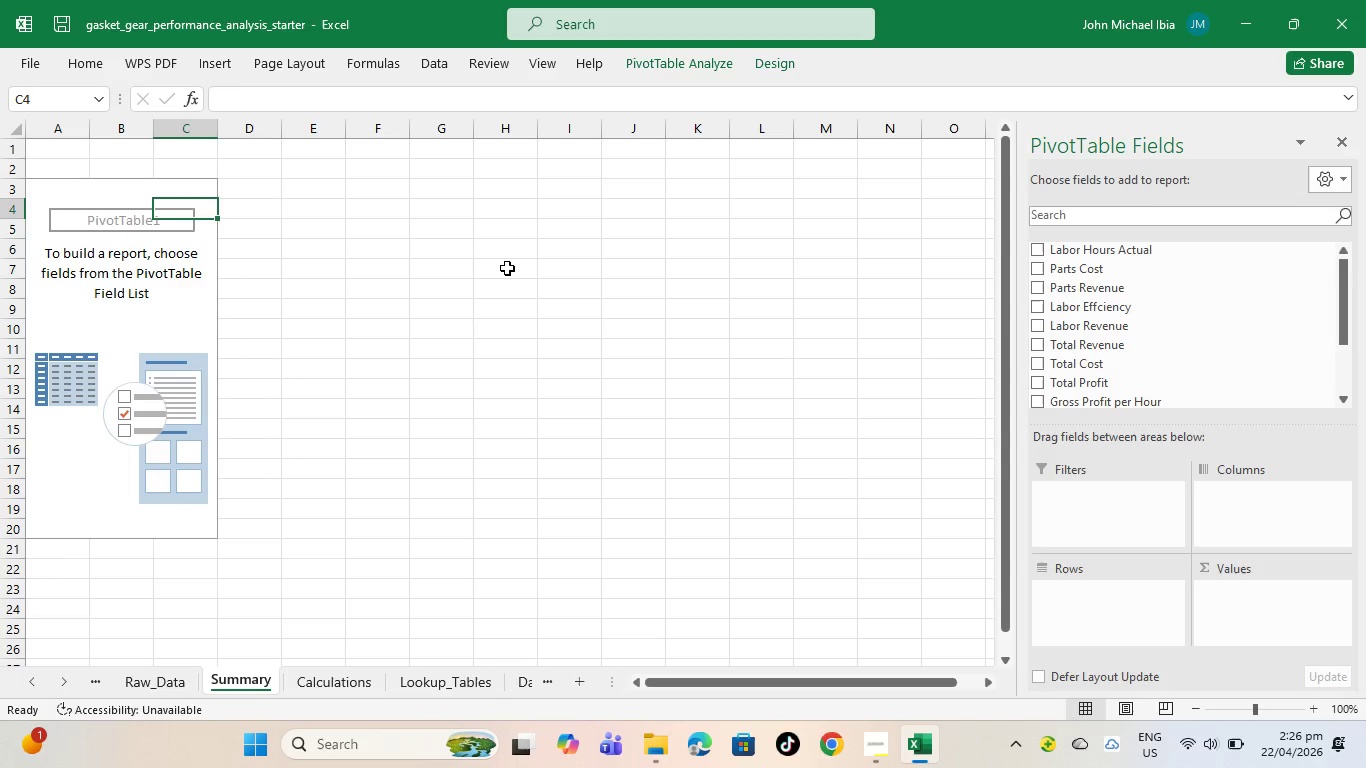 
left_click([1342, 140])
 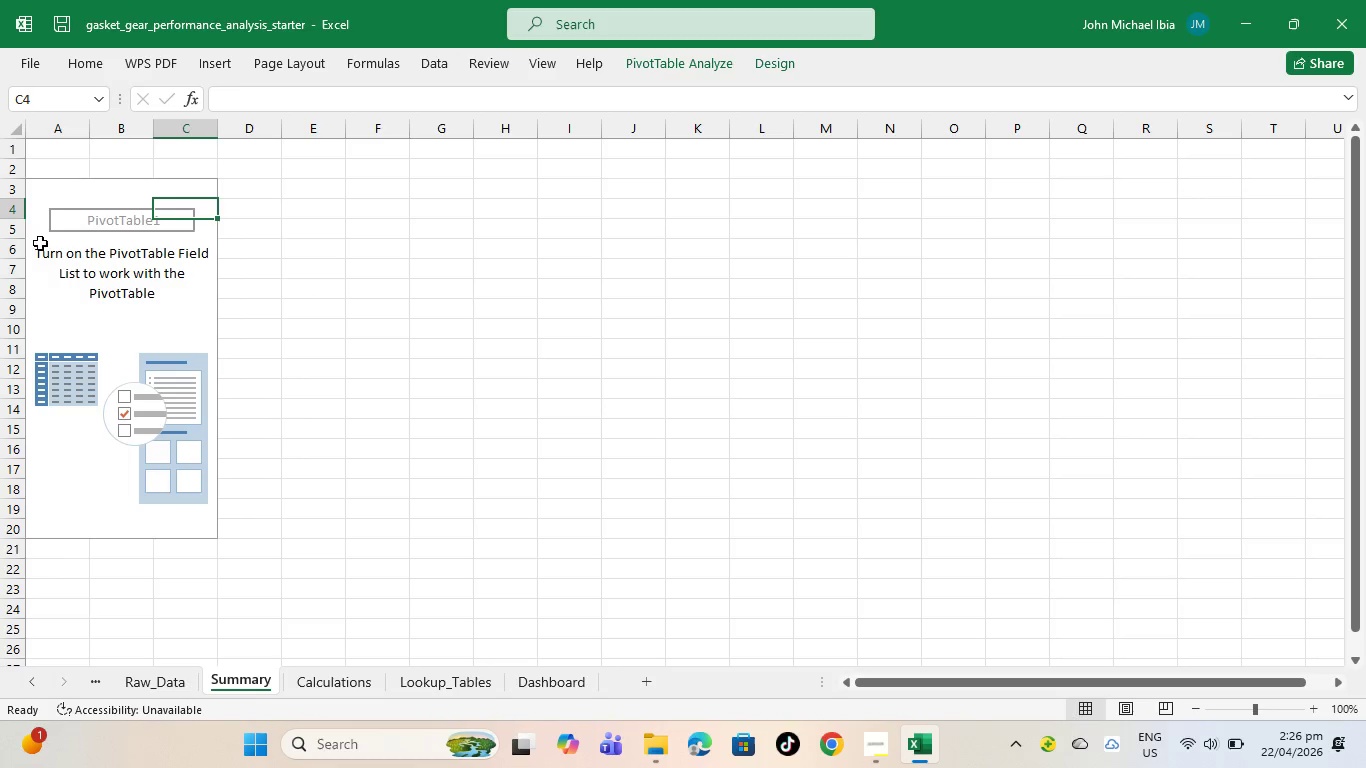 
left_click_drag(start_coordinate=[55, 187], to_coordinate=[219, 531])
 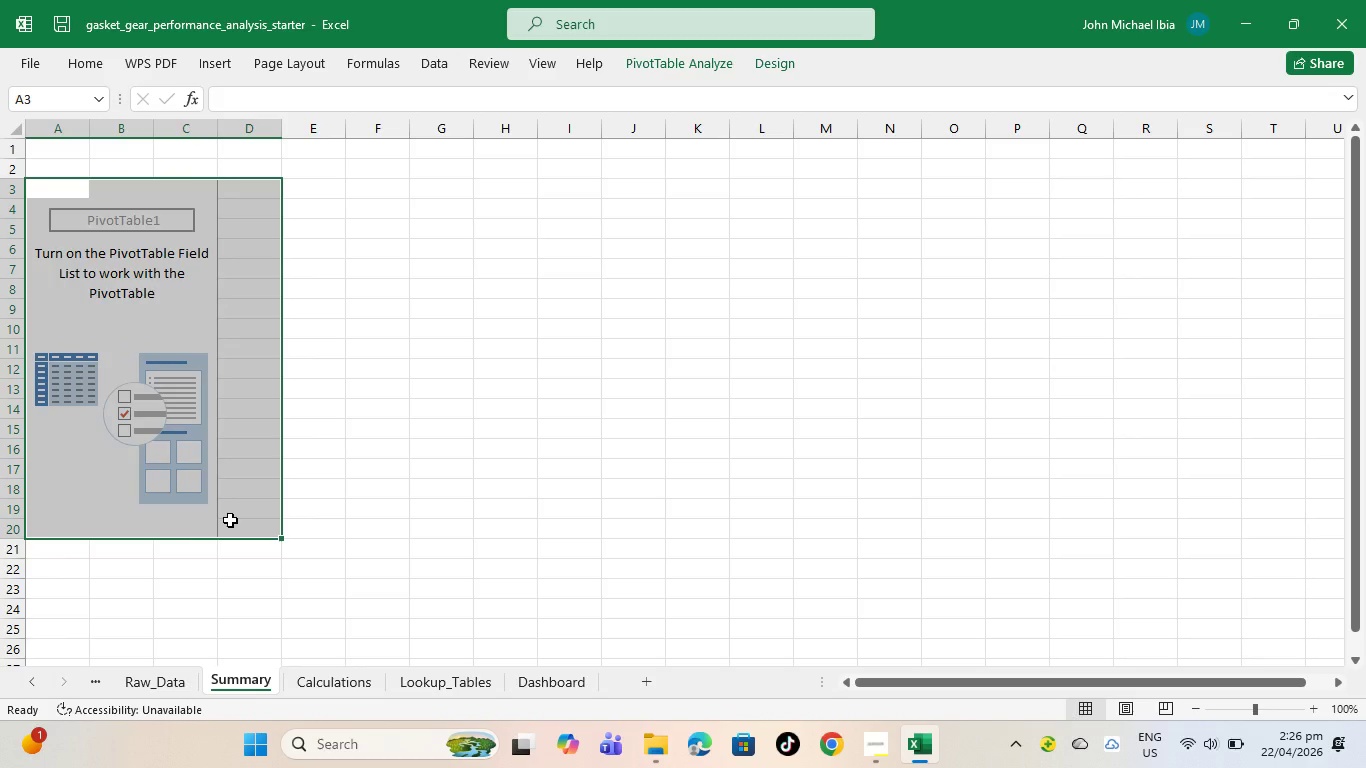 
key(Backspace)
 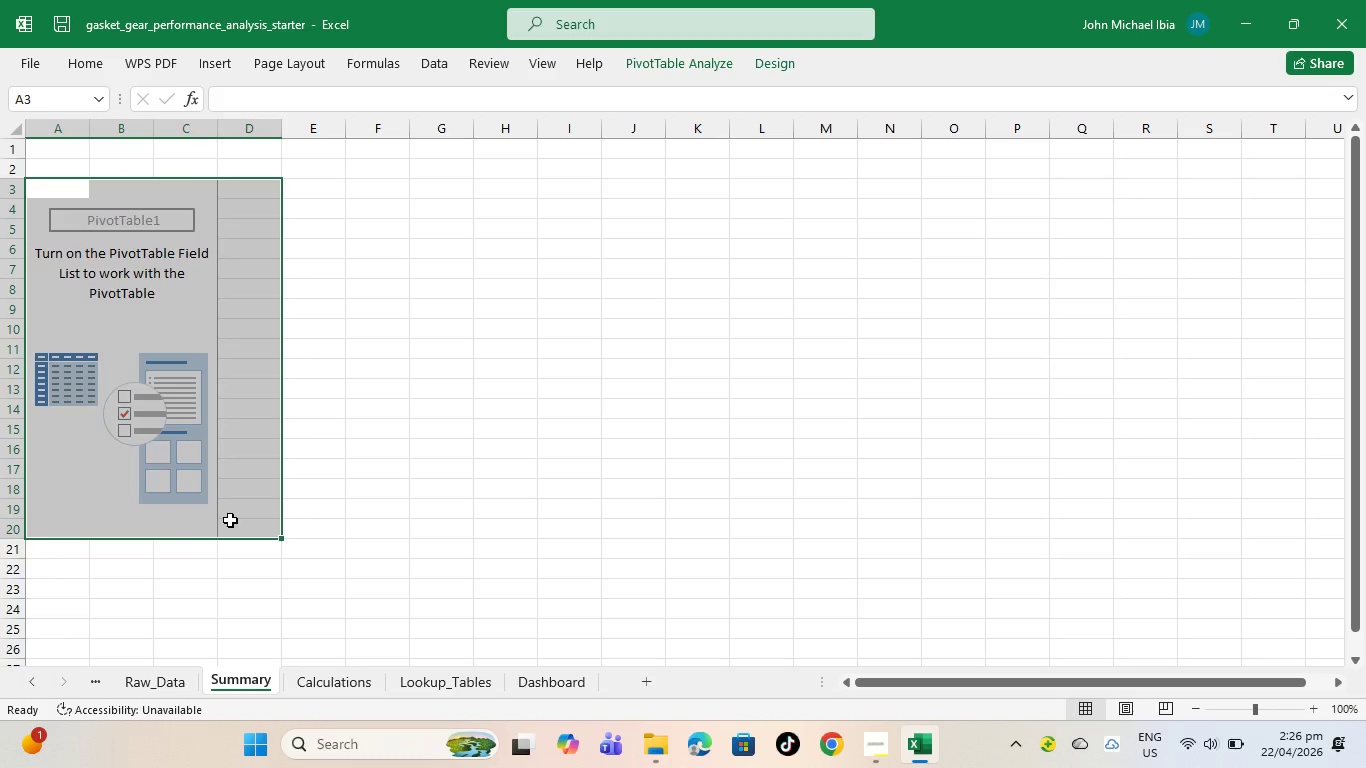 
key(Delete)
 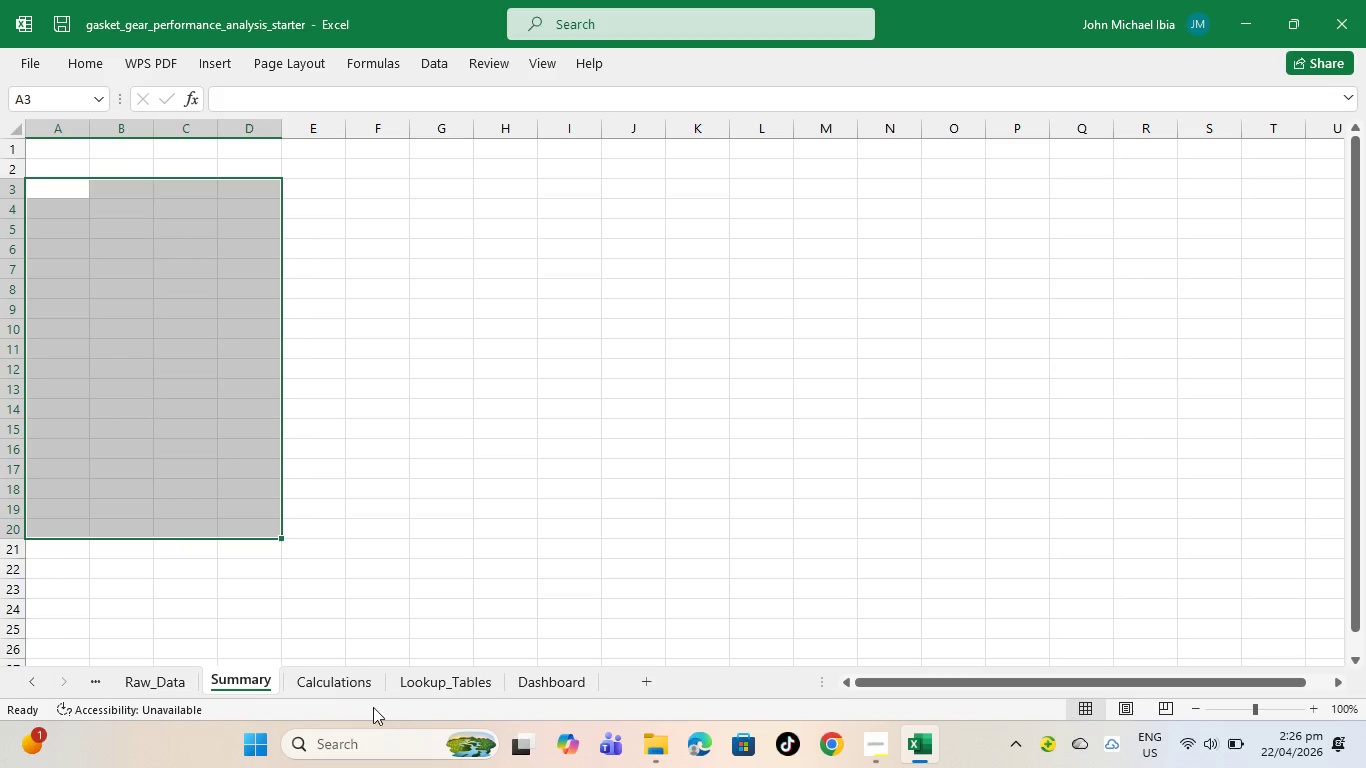 
left_click([344, 688])
 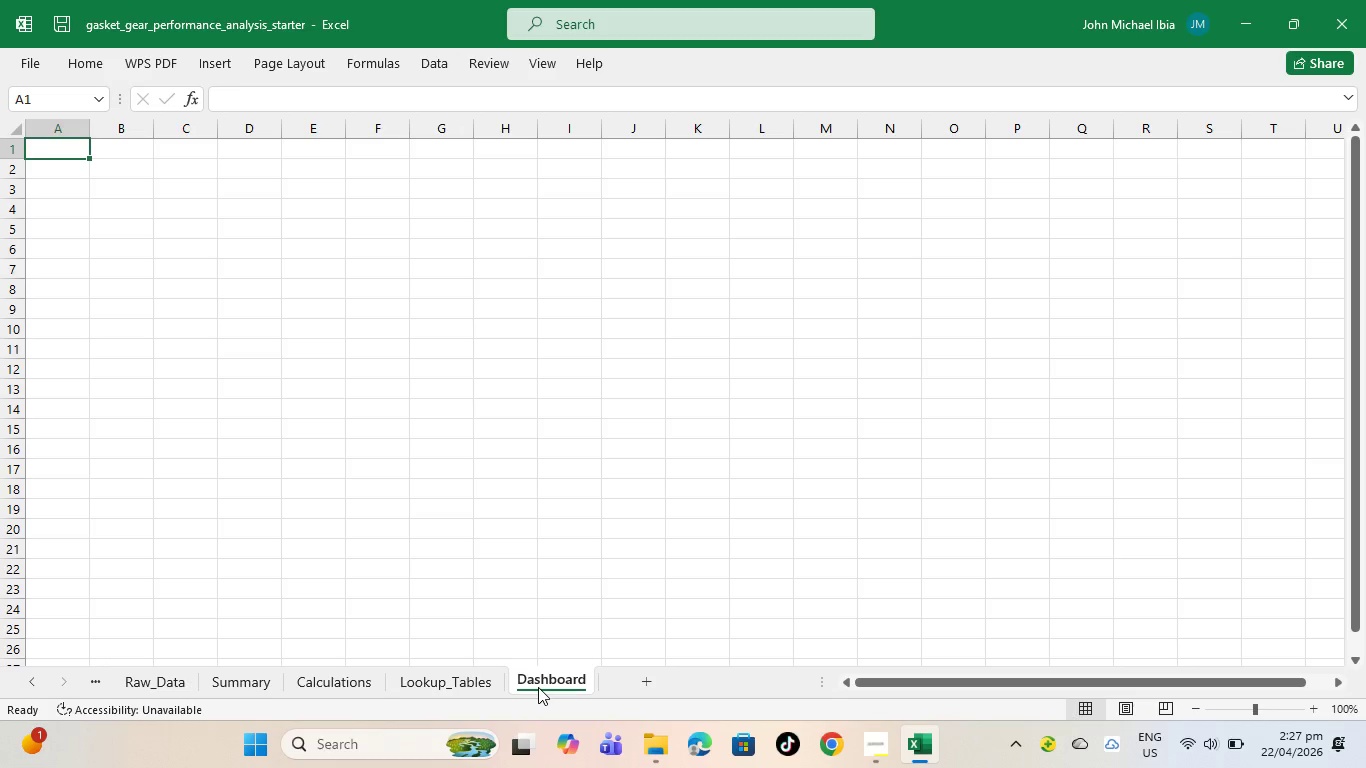 
wait(38.28)
 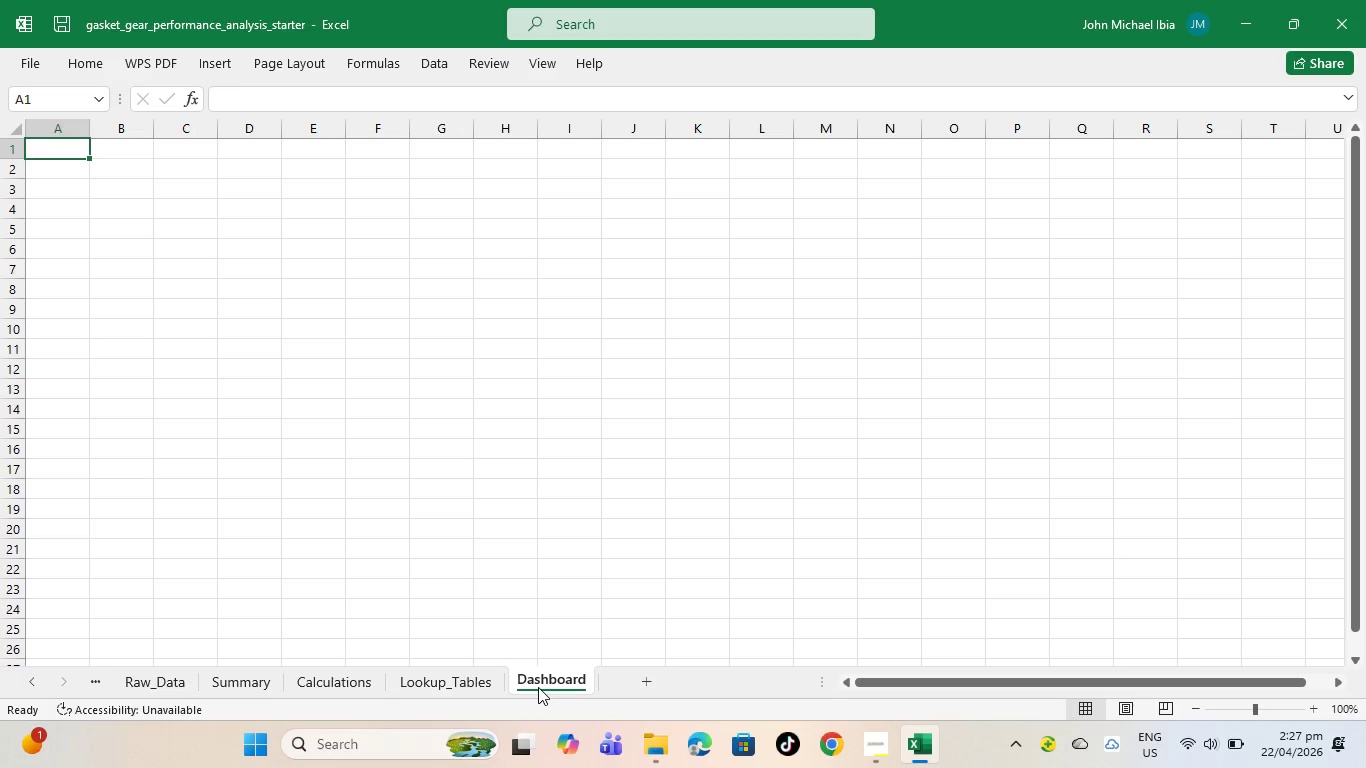 
left_click([535, 690])
 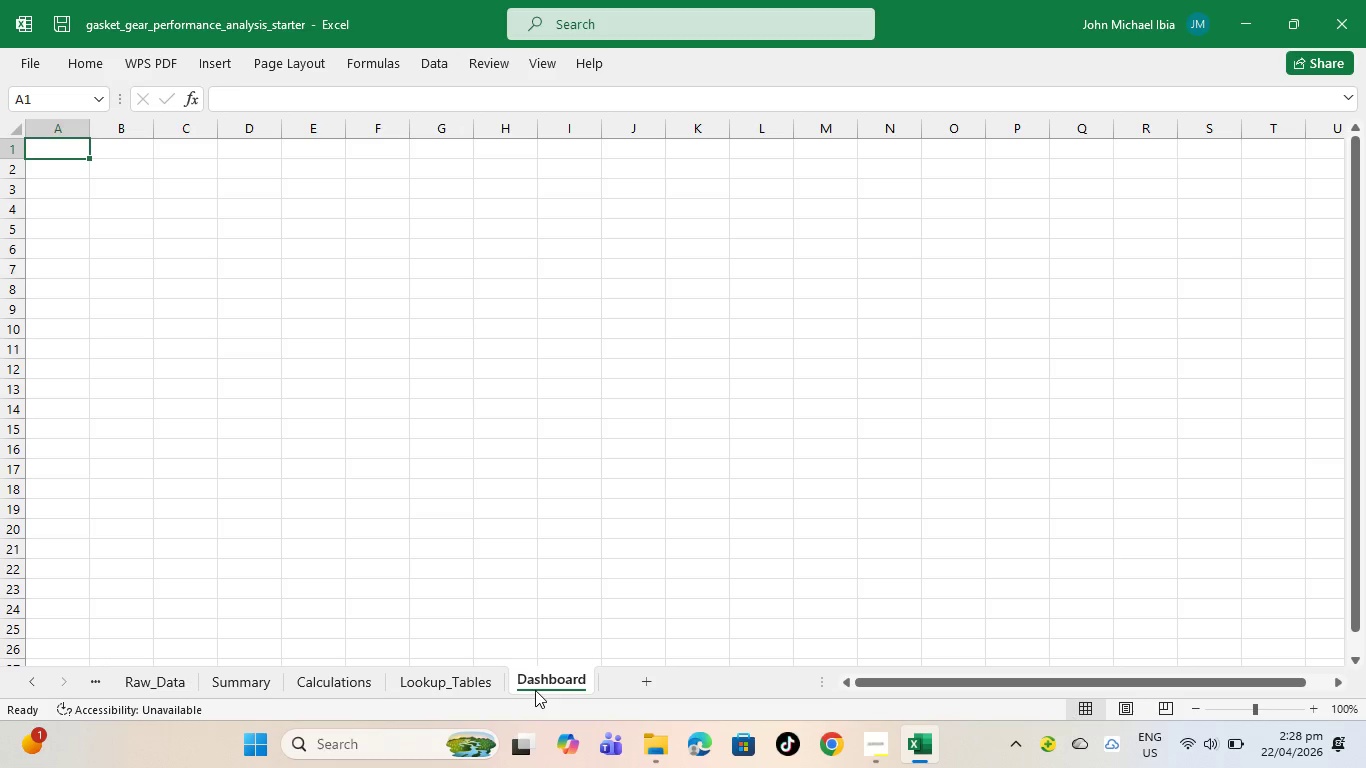 
wait(82.53)
 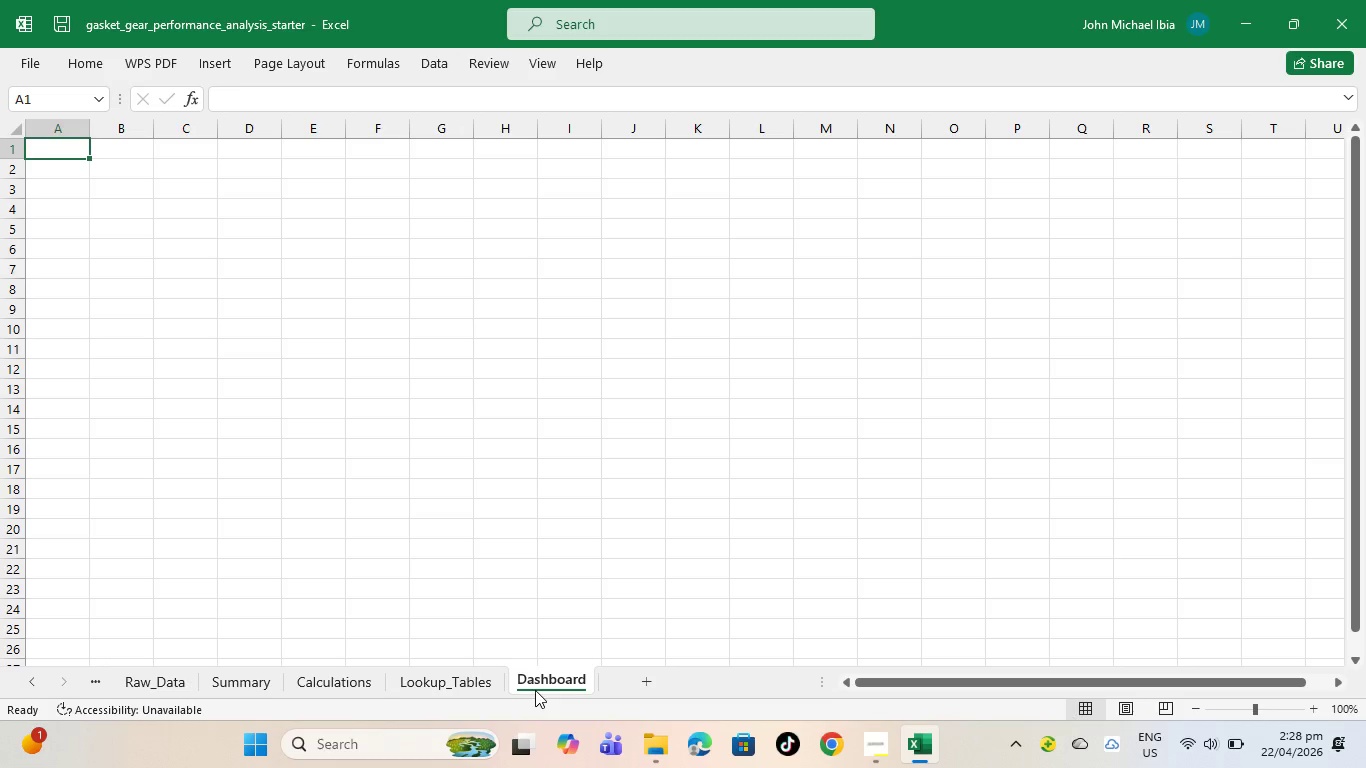 
left_click_drag(start_coordinate=[60, 149], to_coordinate=[364, 138])
 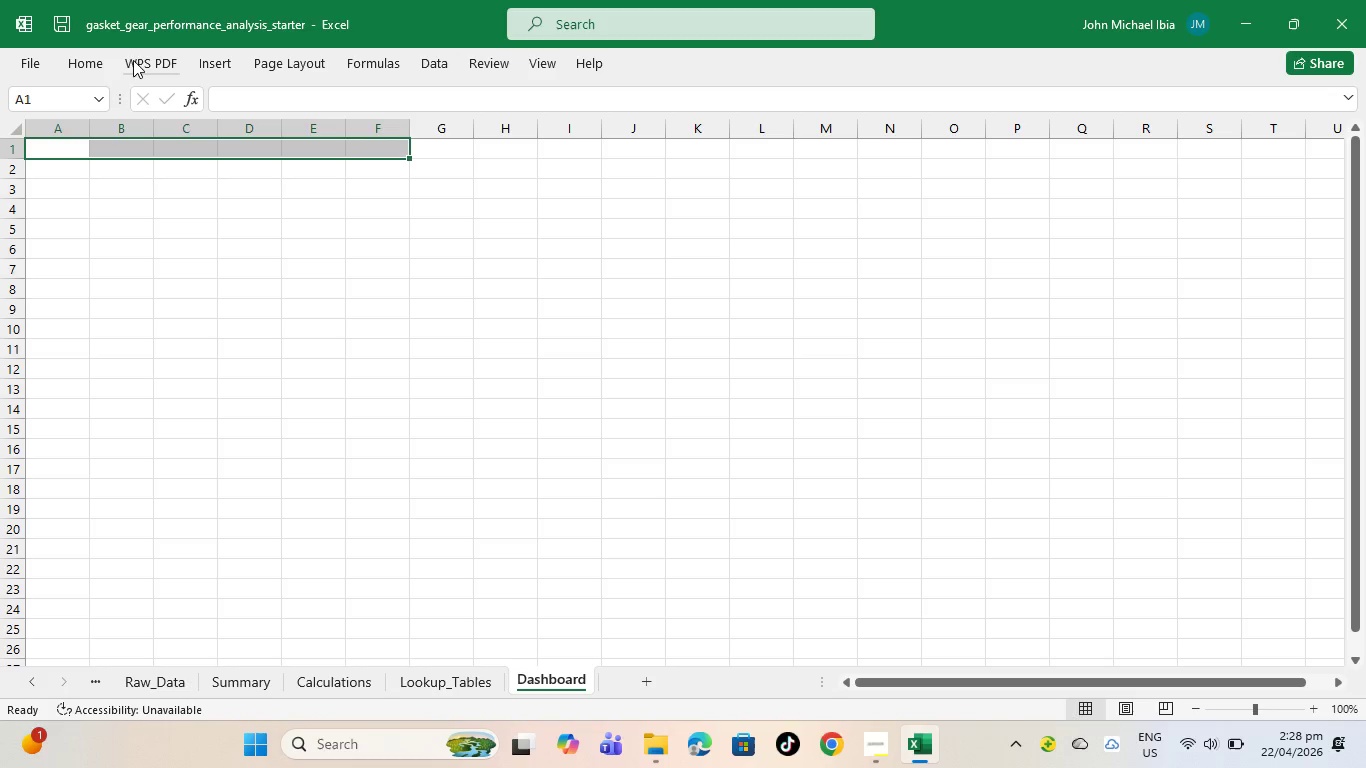 
left_click([99, 60])
 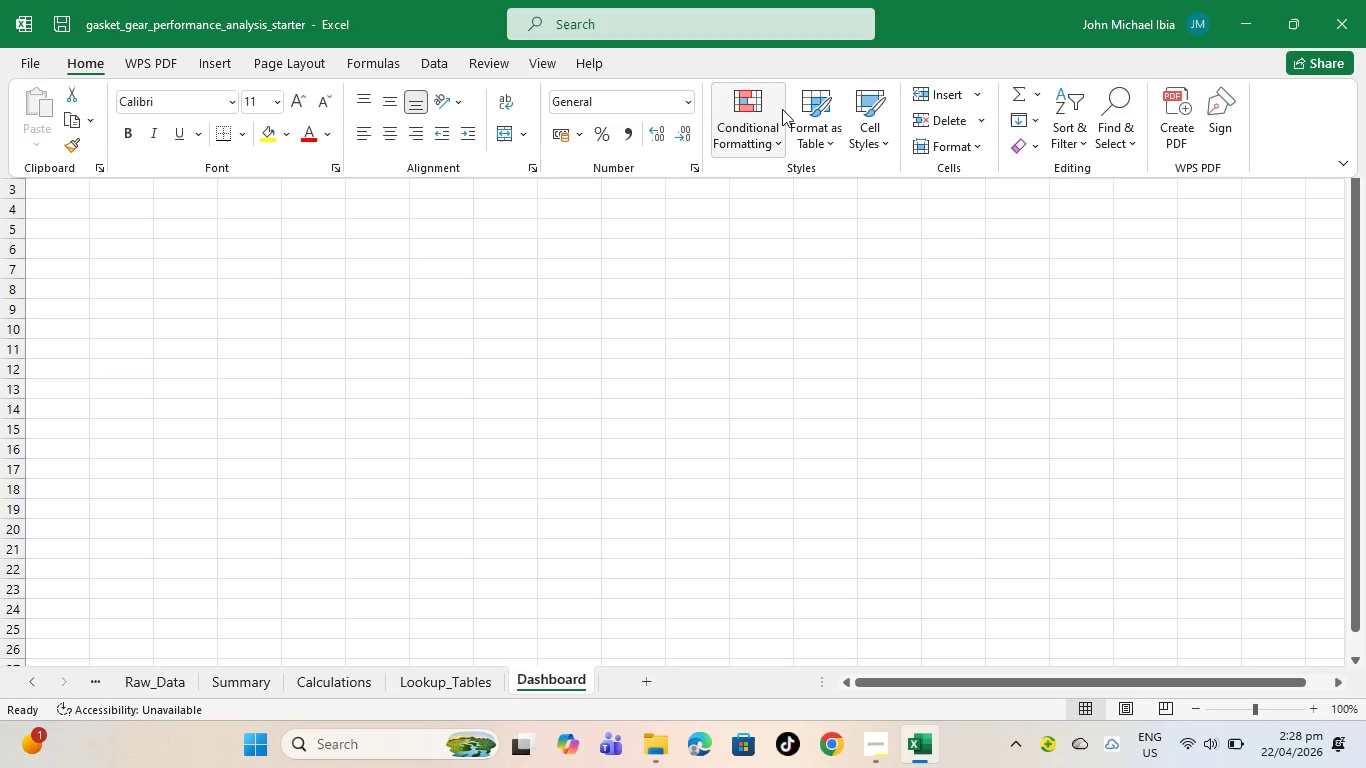 
left_click([755, 112])
 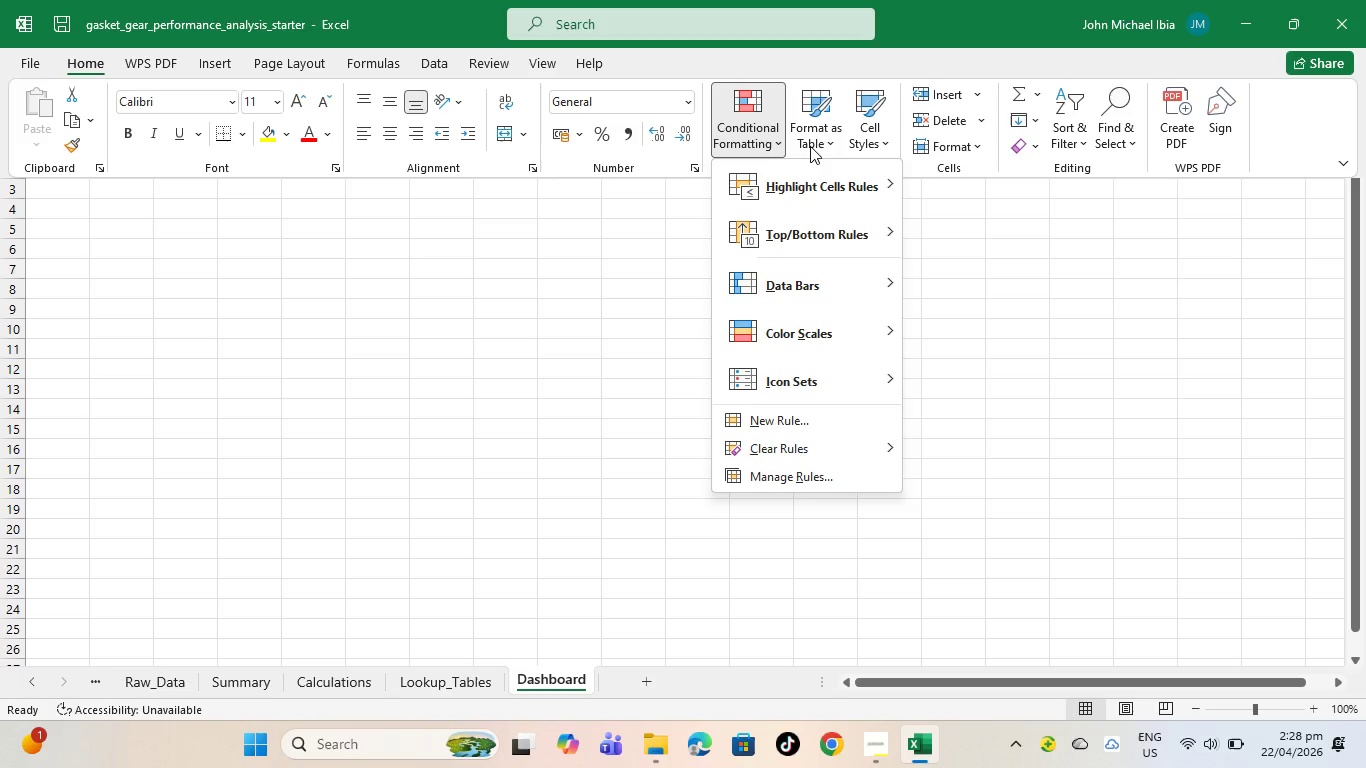 
left_click([523, 136])
 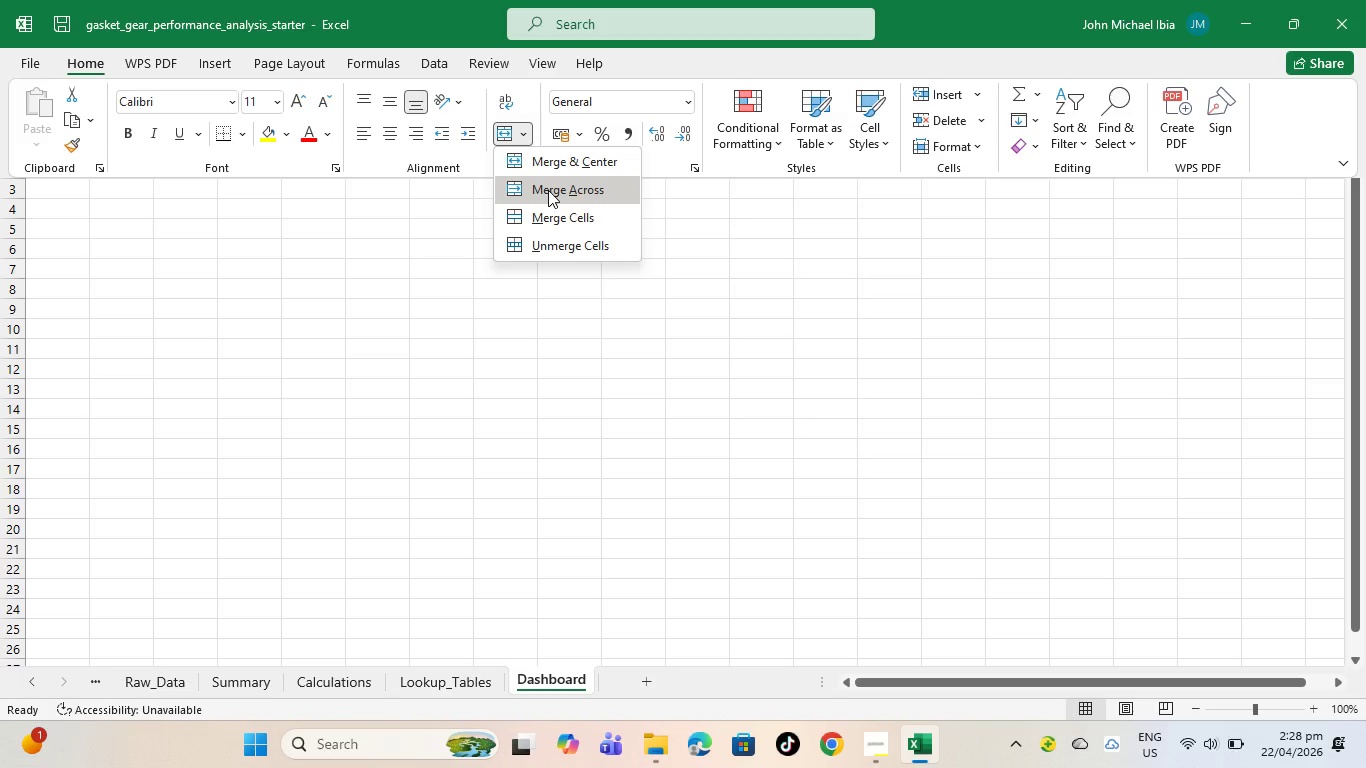 
left_click([548, 190])
 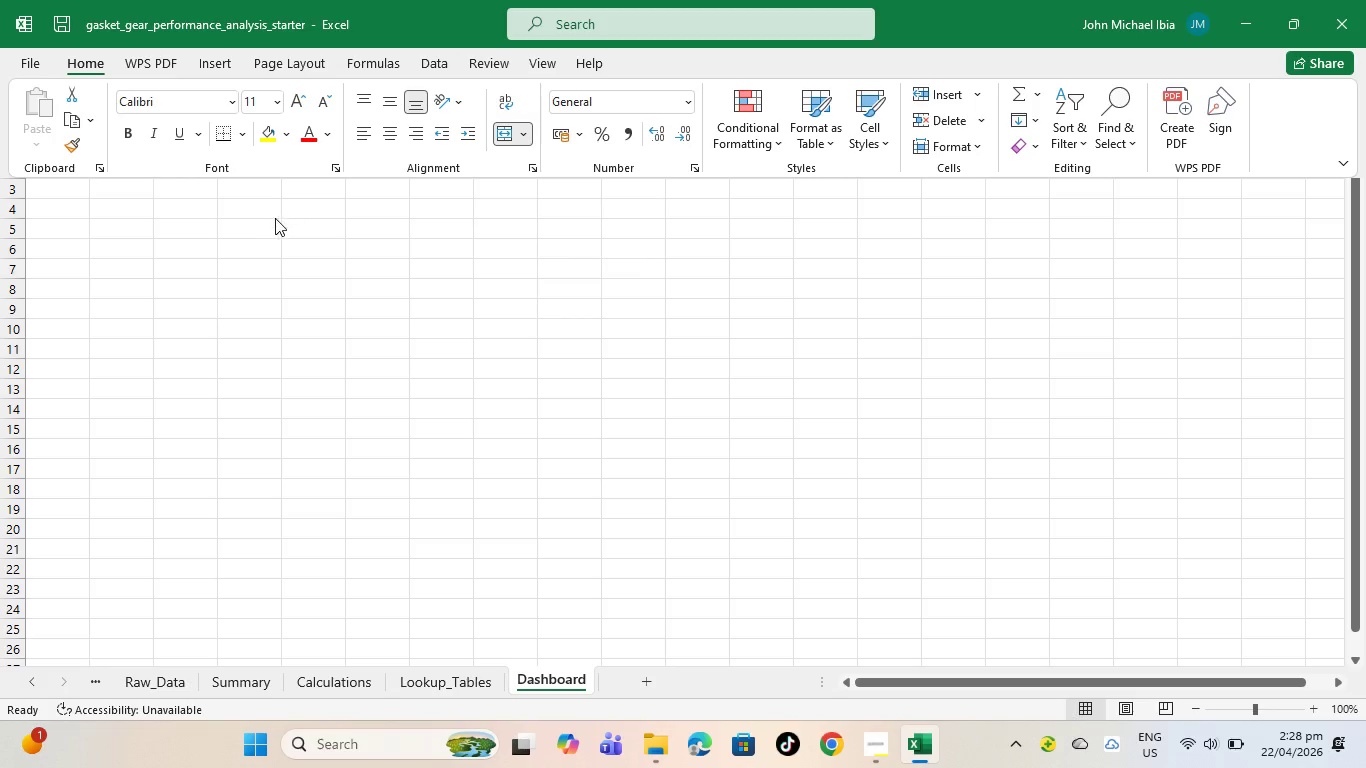 
left_click_drag(start_coordinate=[280, 399], to_coordinate=[286, 399])
 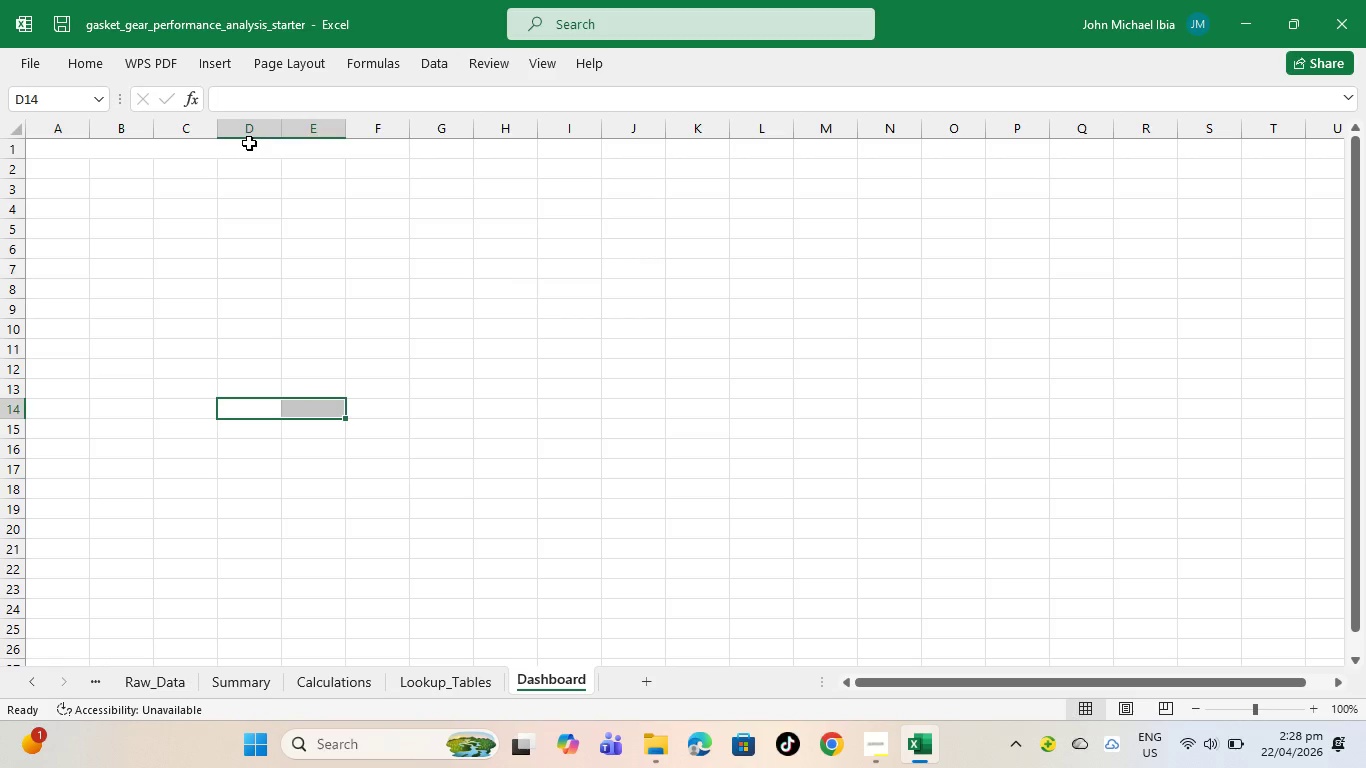 
scroll: coordinate [276, 220], scroll_direction: up, amount: 3.0
 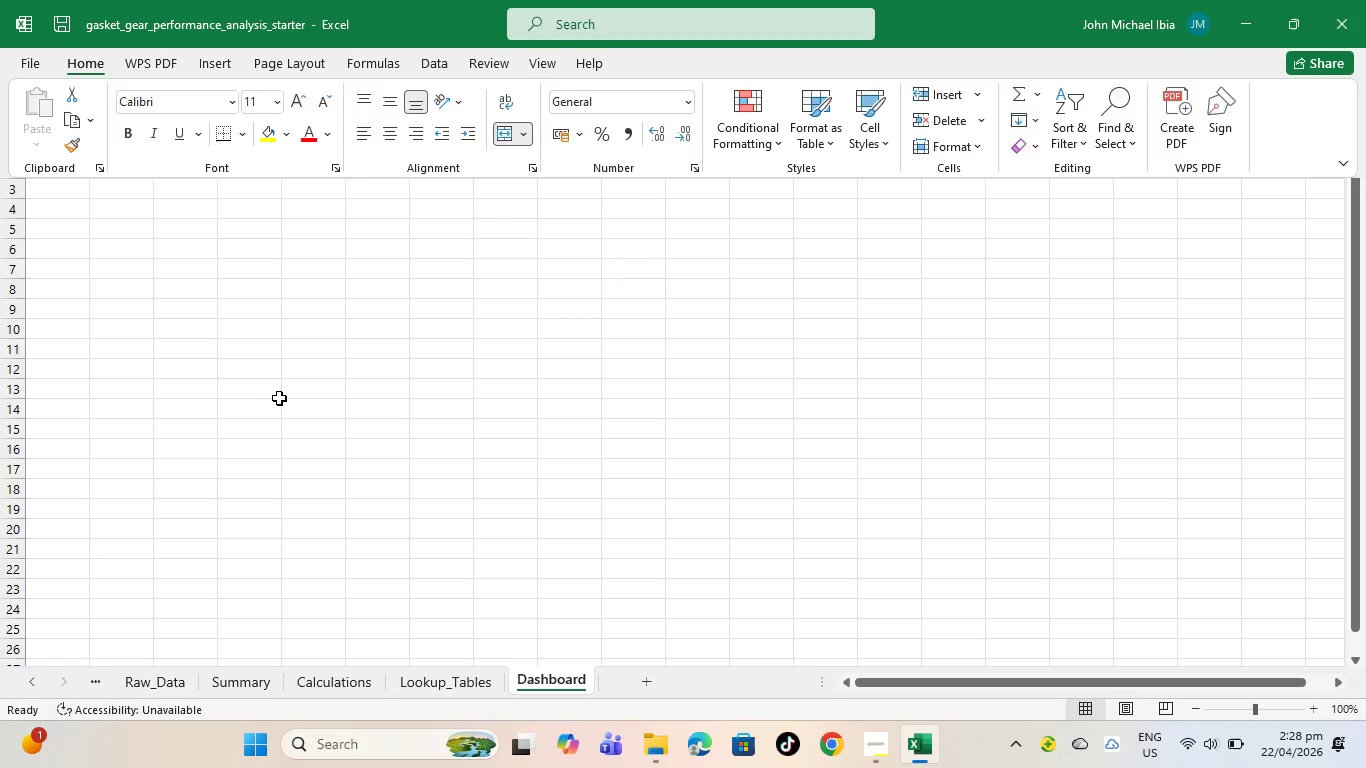 
left_click([249, 143])
 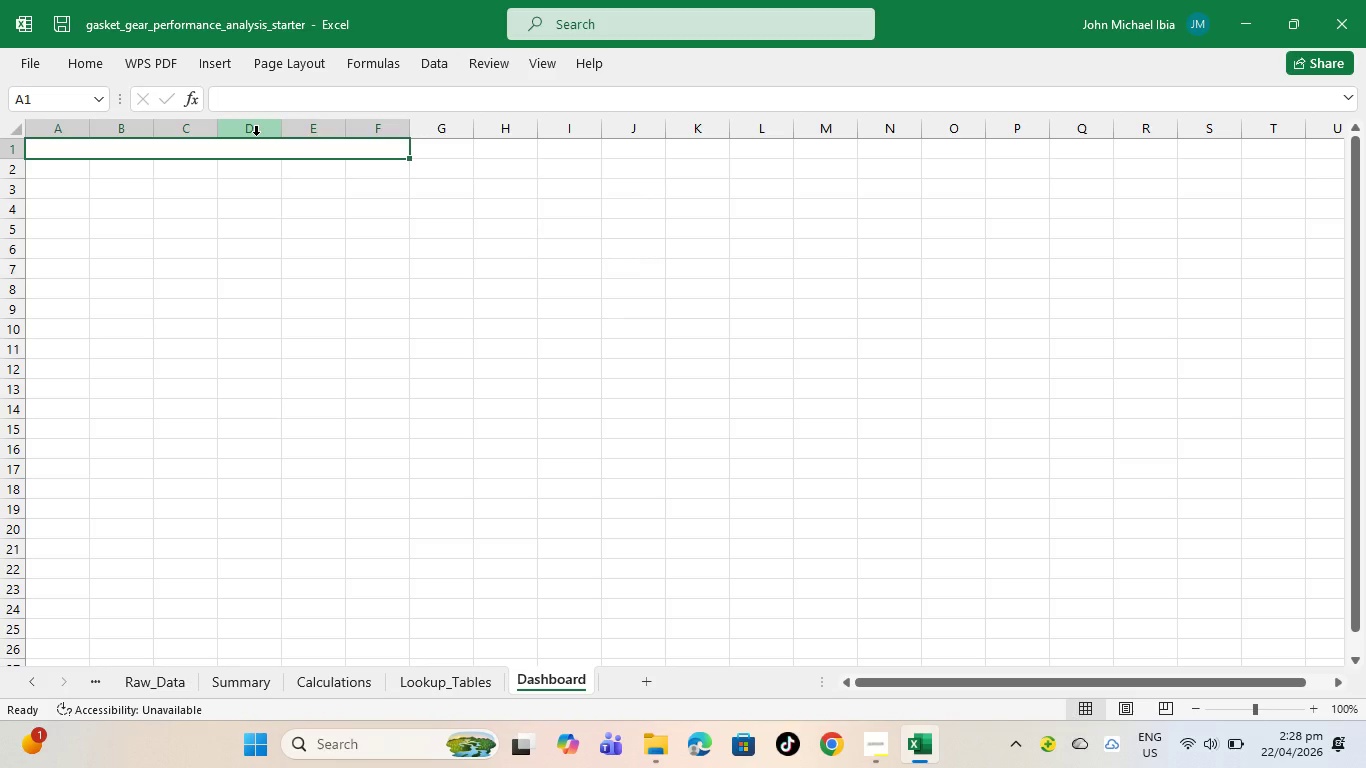 
key(Control+B)
 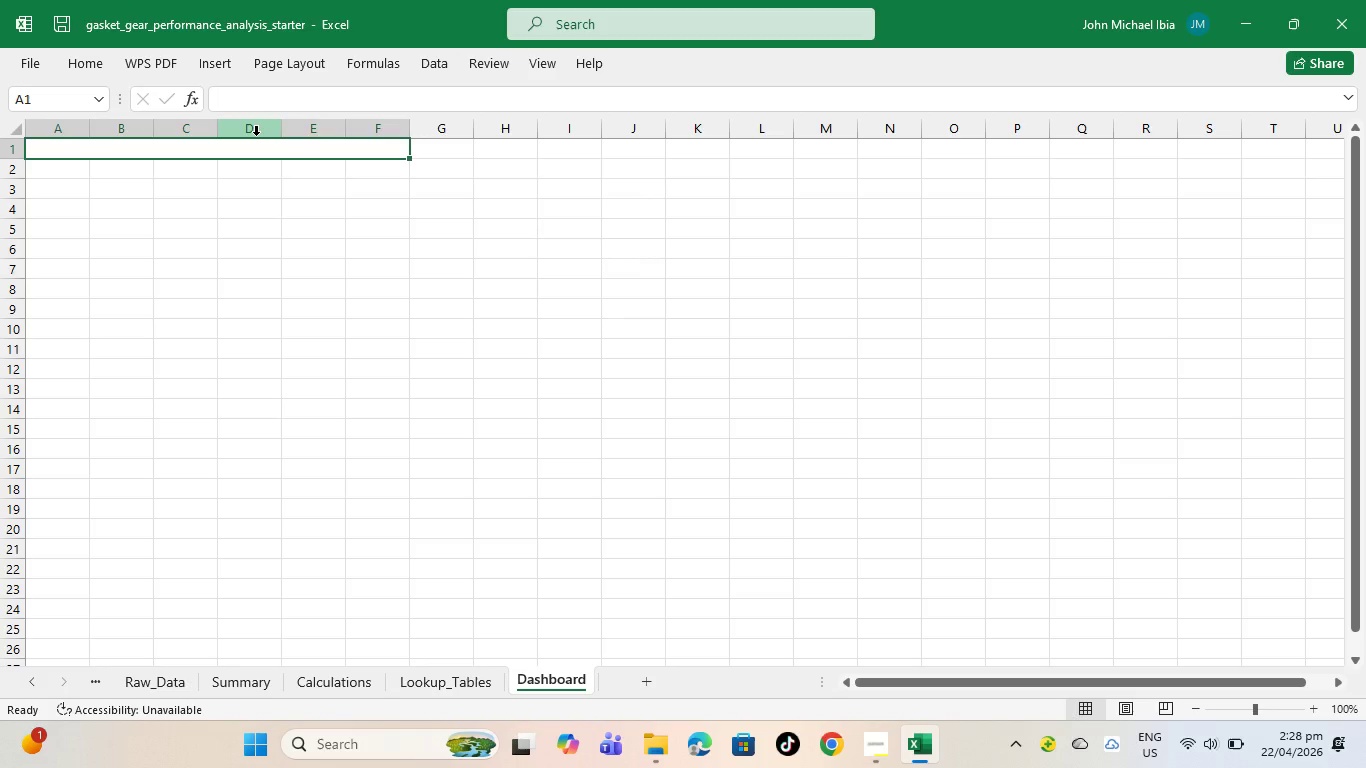 
type(PERFORMANCE VS ROUTINE PROFITABLE)
 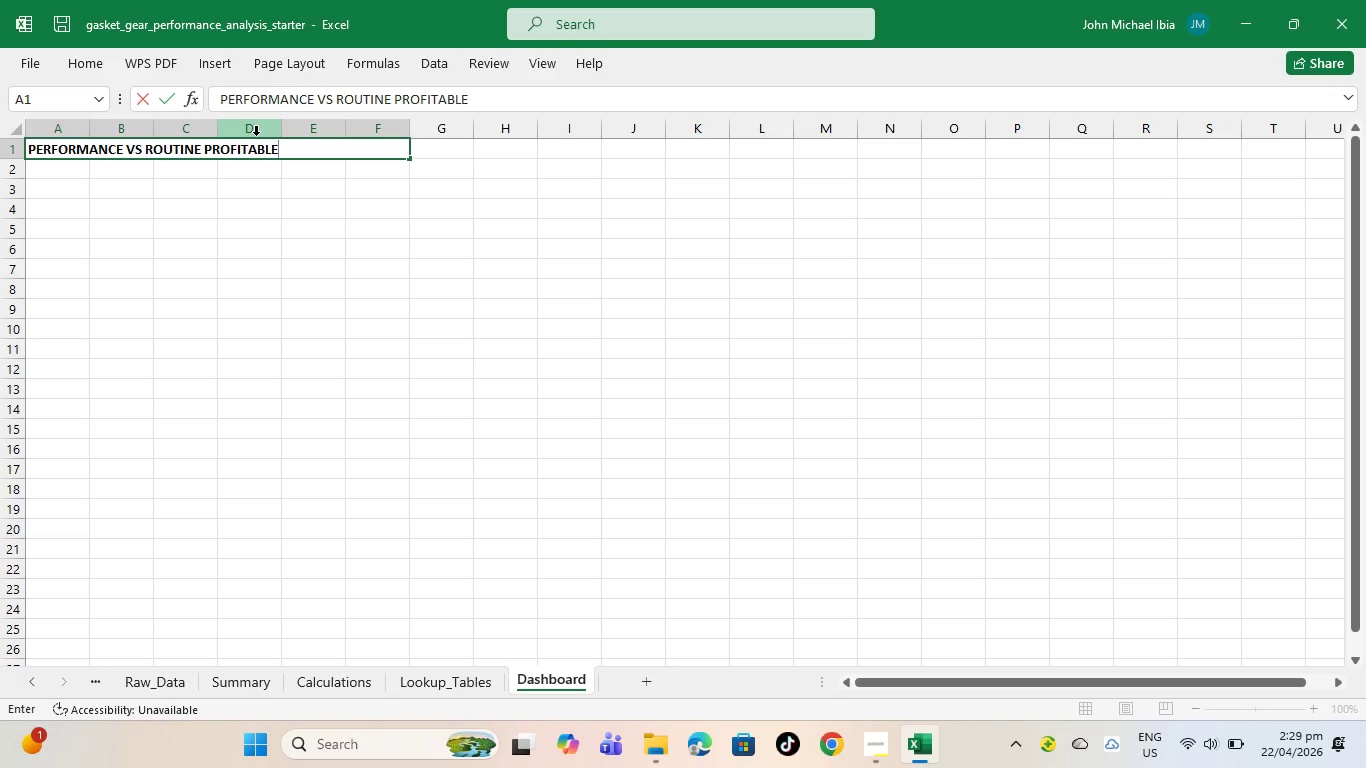 
wait(5.44)
 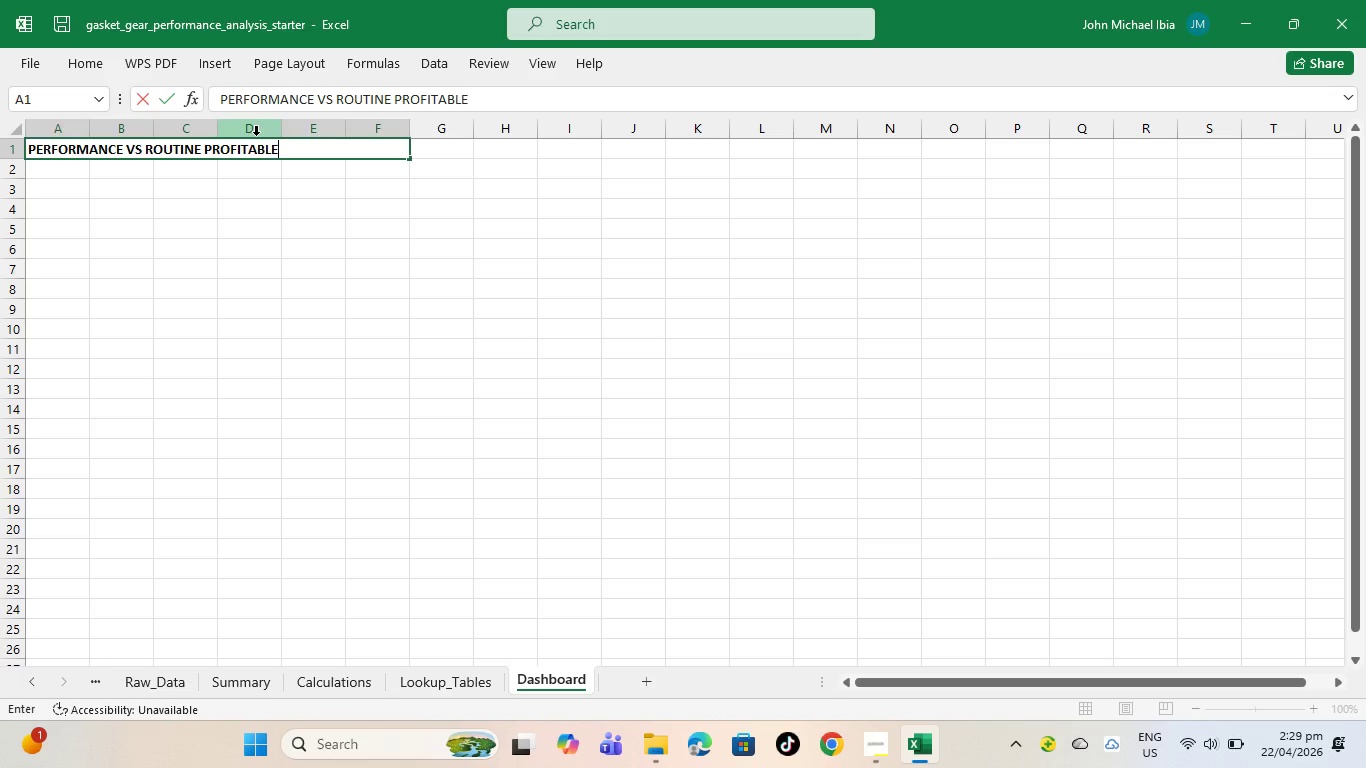 
key(Backspace)
key(Backspace)
key(Backspace)
type(BILITY DSAS)
key(Backspace)
key(Backspace)
key(Backspace)
type(ASHBOARD)
 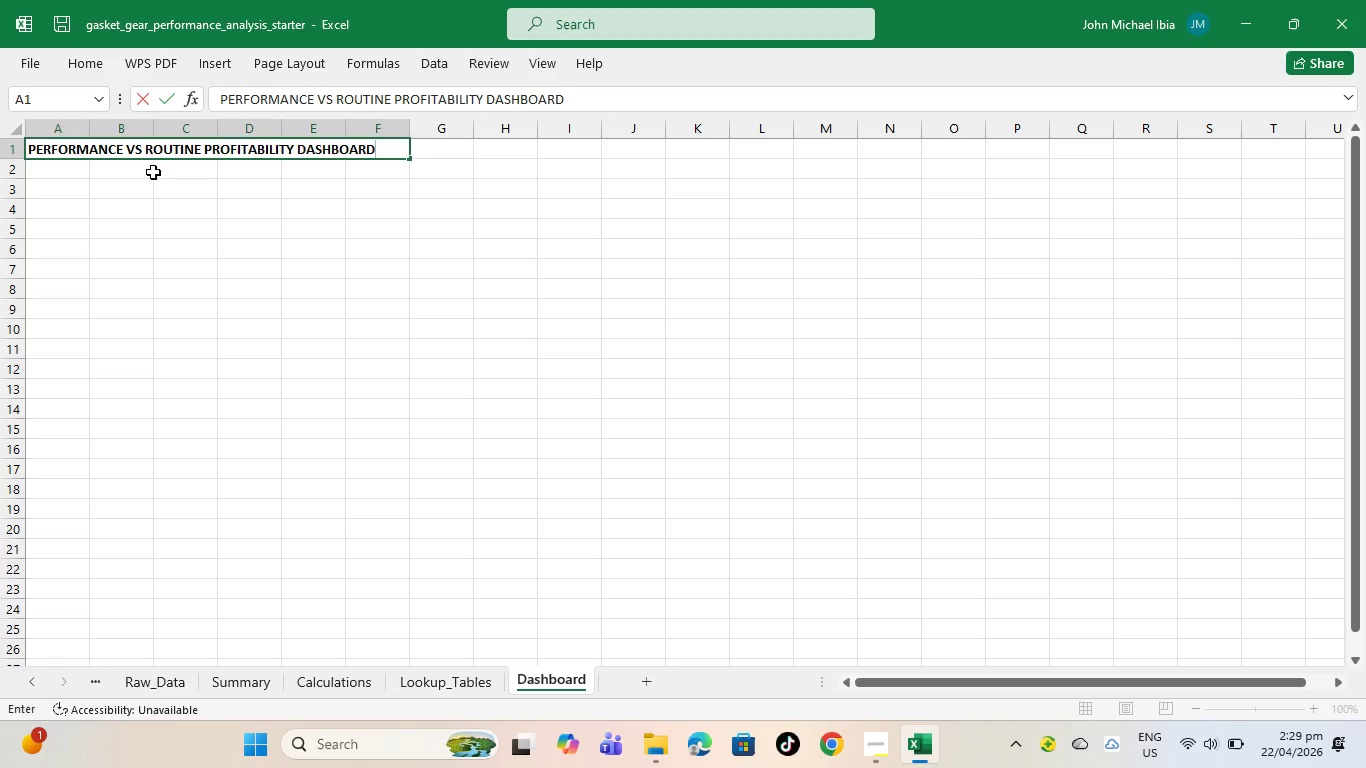 
left_click([52, 185])
 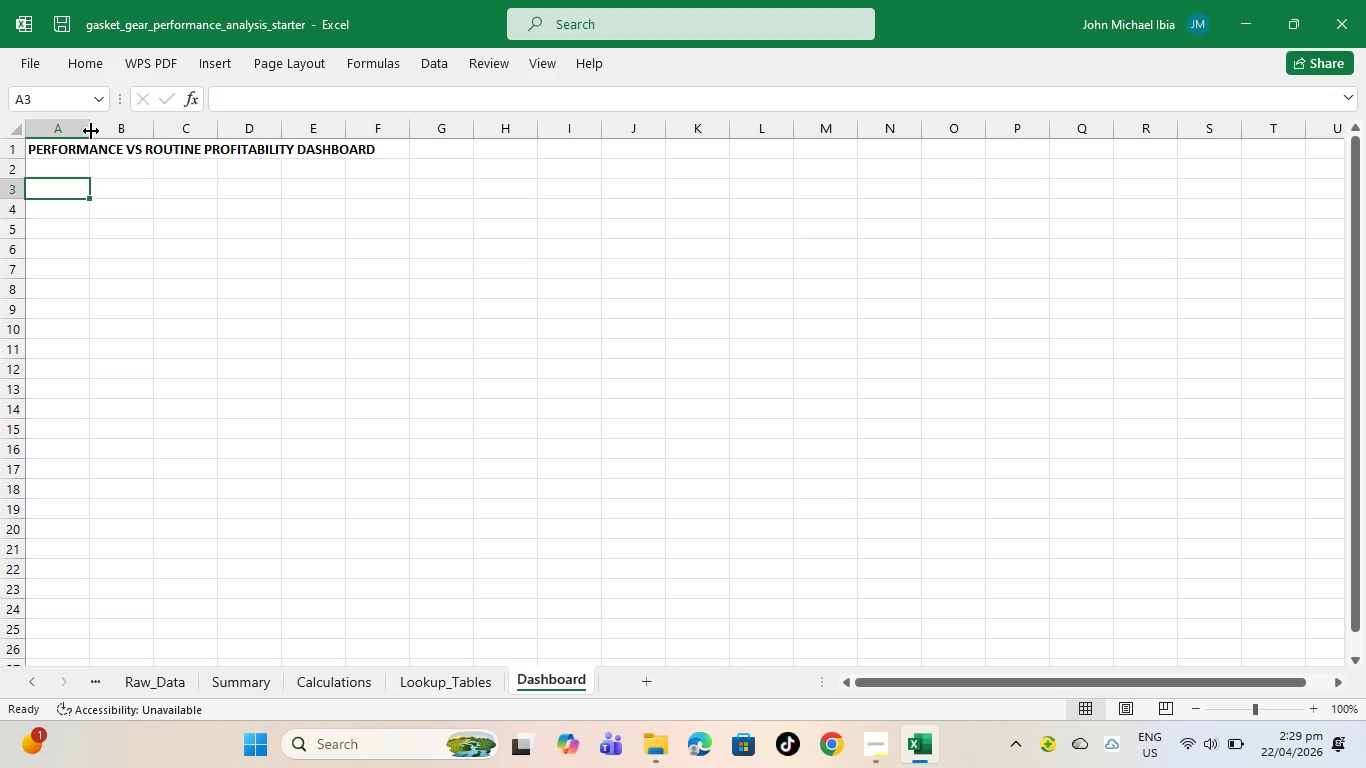 
wait(5.34)
 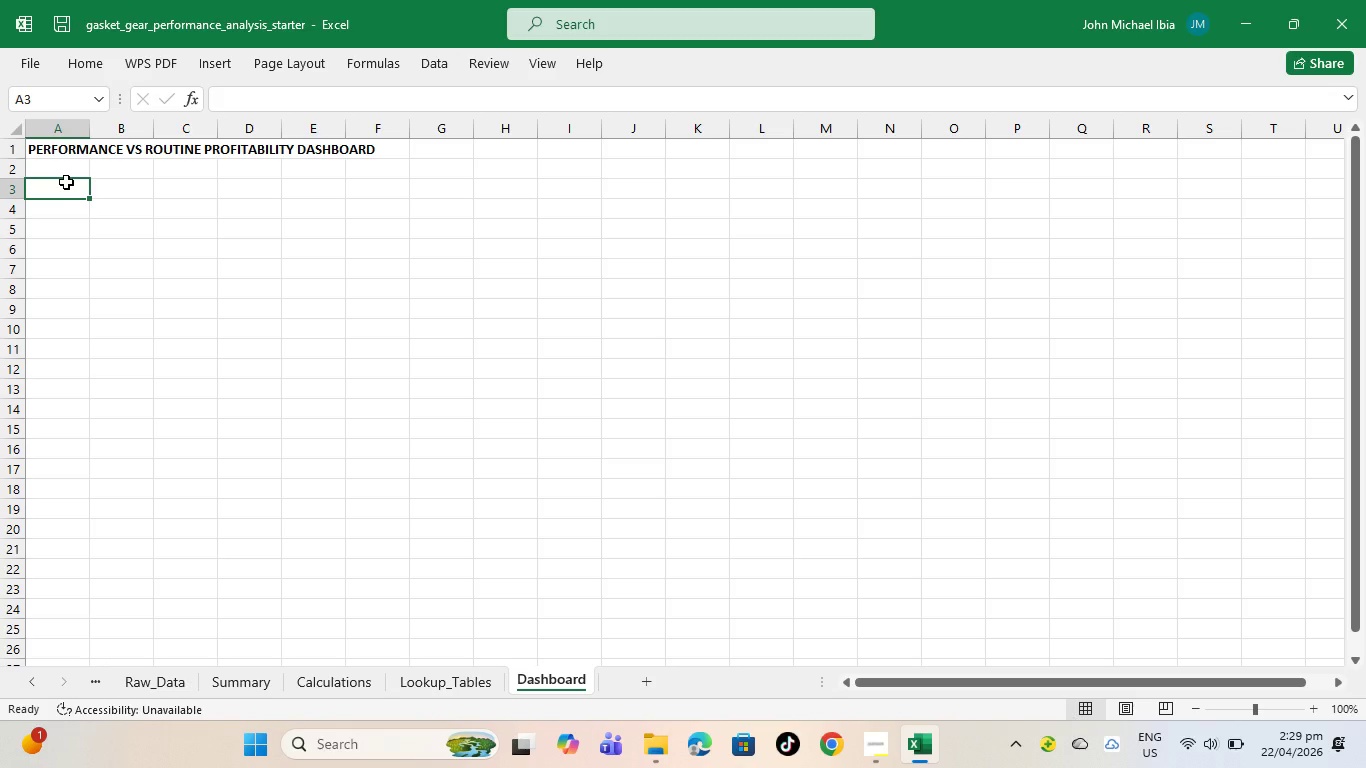 
left_click_drag(start_coordinate=[90, 126], to_coordinate=[236, 126])
 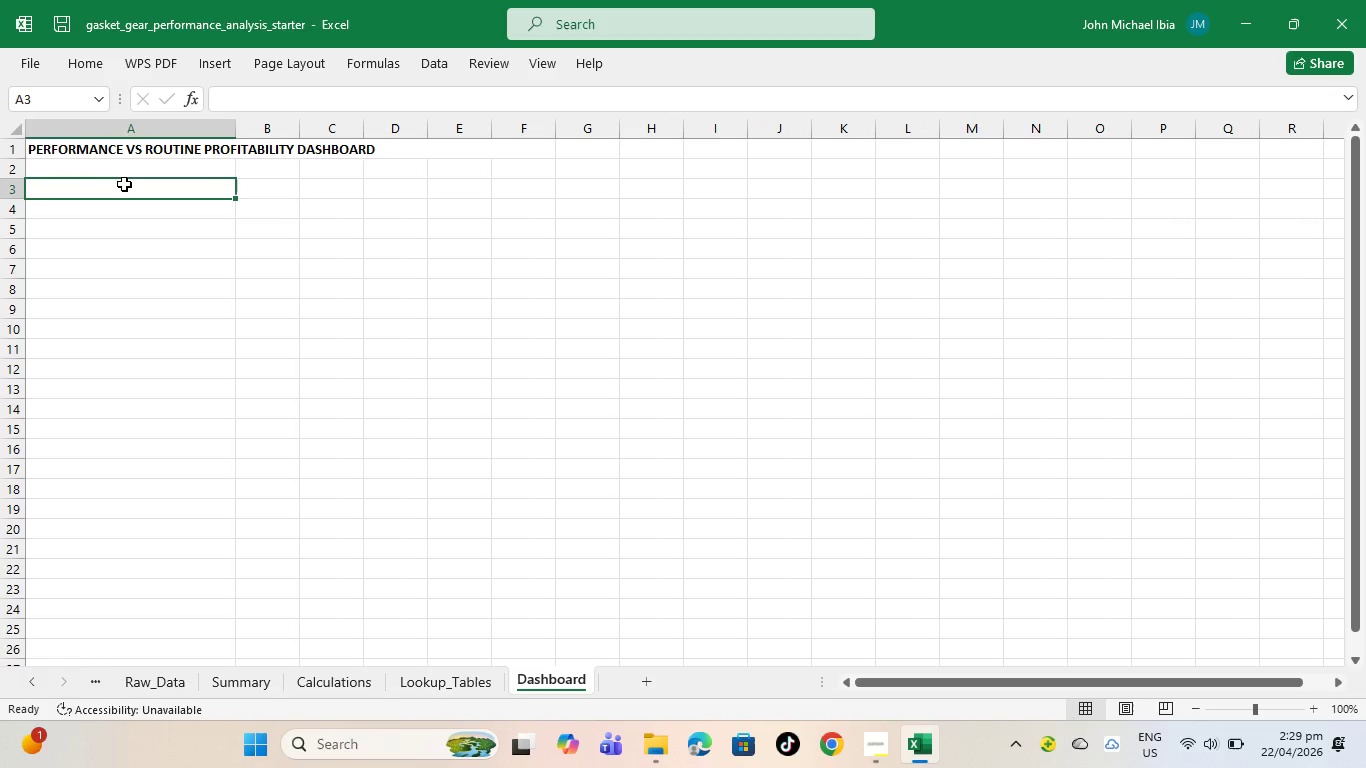 
left_click([124, 183])
 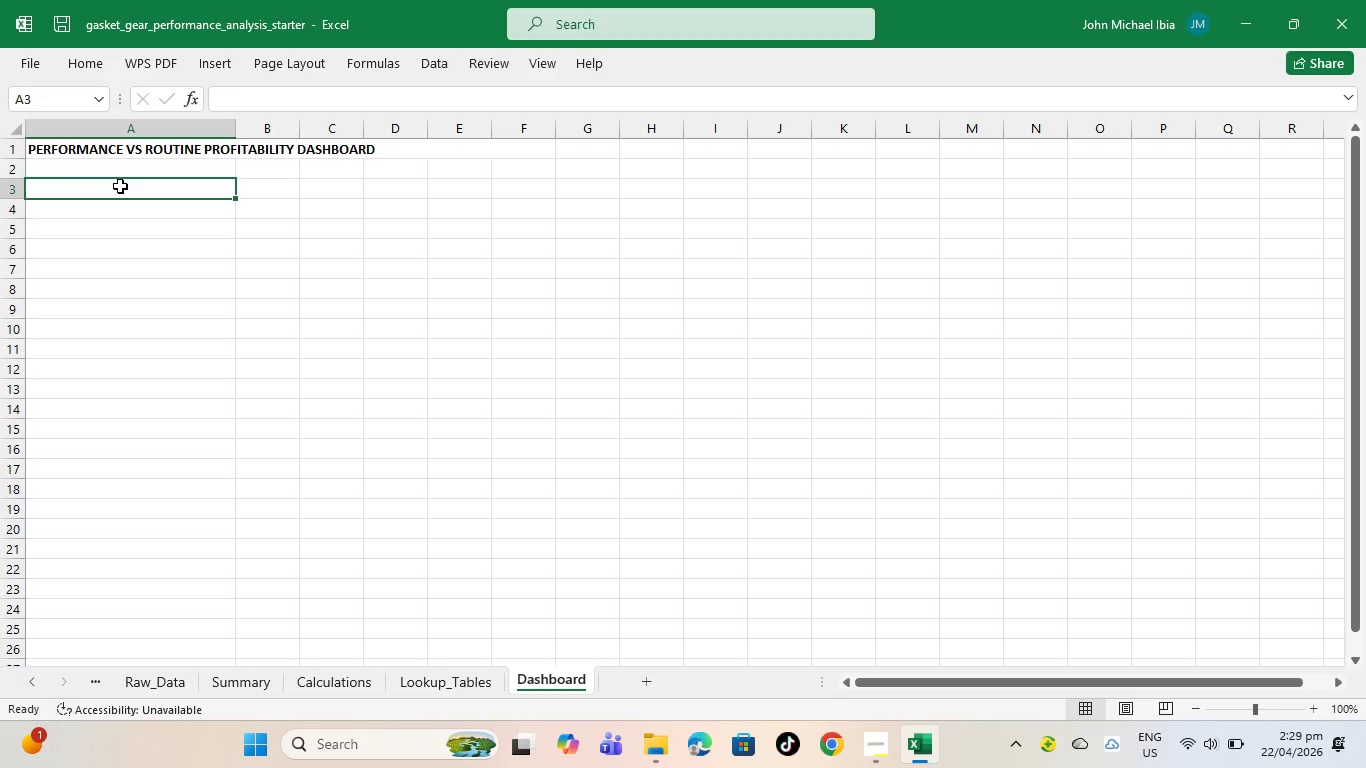 
type(KP)
key(Backspace)
key(Backspace)
key(Backspace)
type(KPI: An)
key(Backspace)
type(verg)
key(Backspace)
type(age E)
 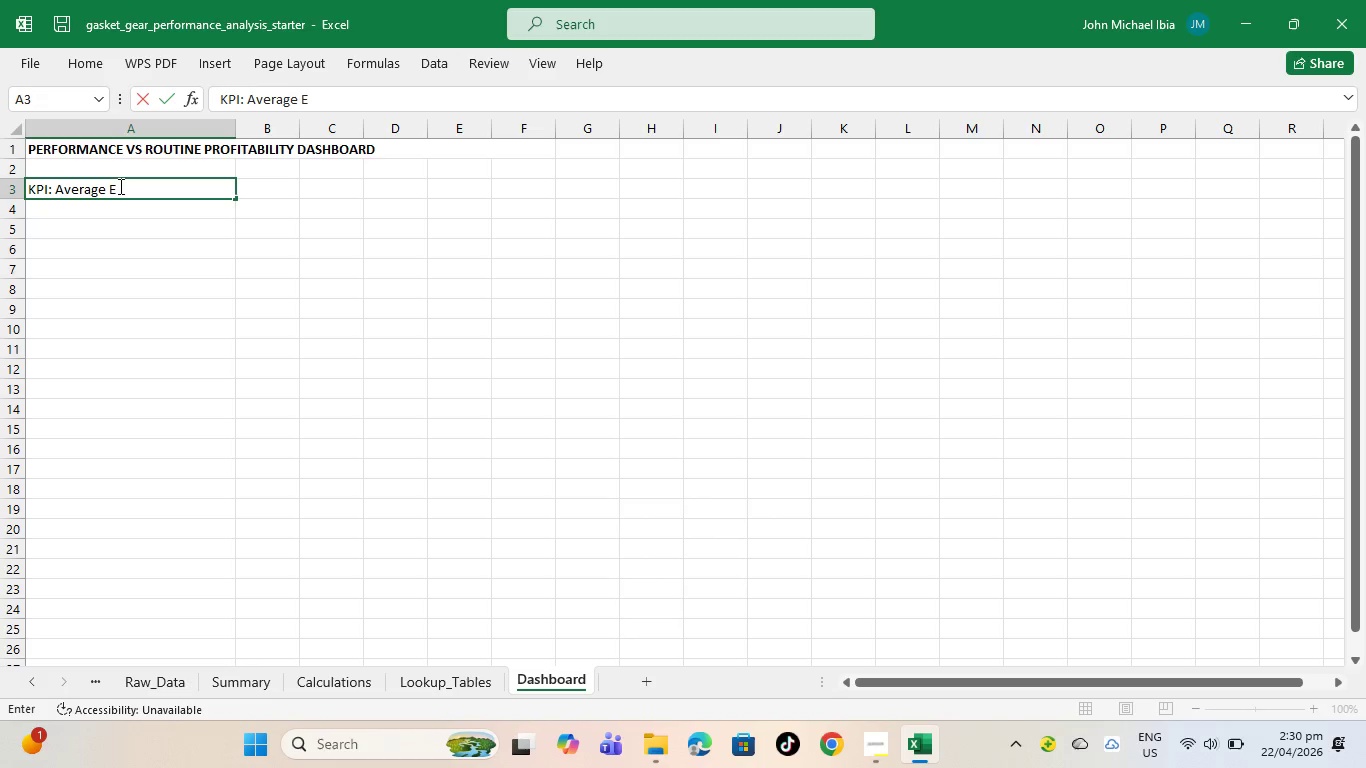 
wait(6.17)
 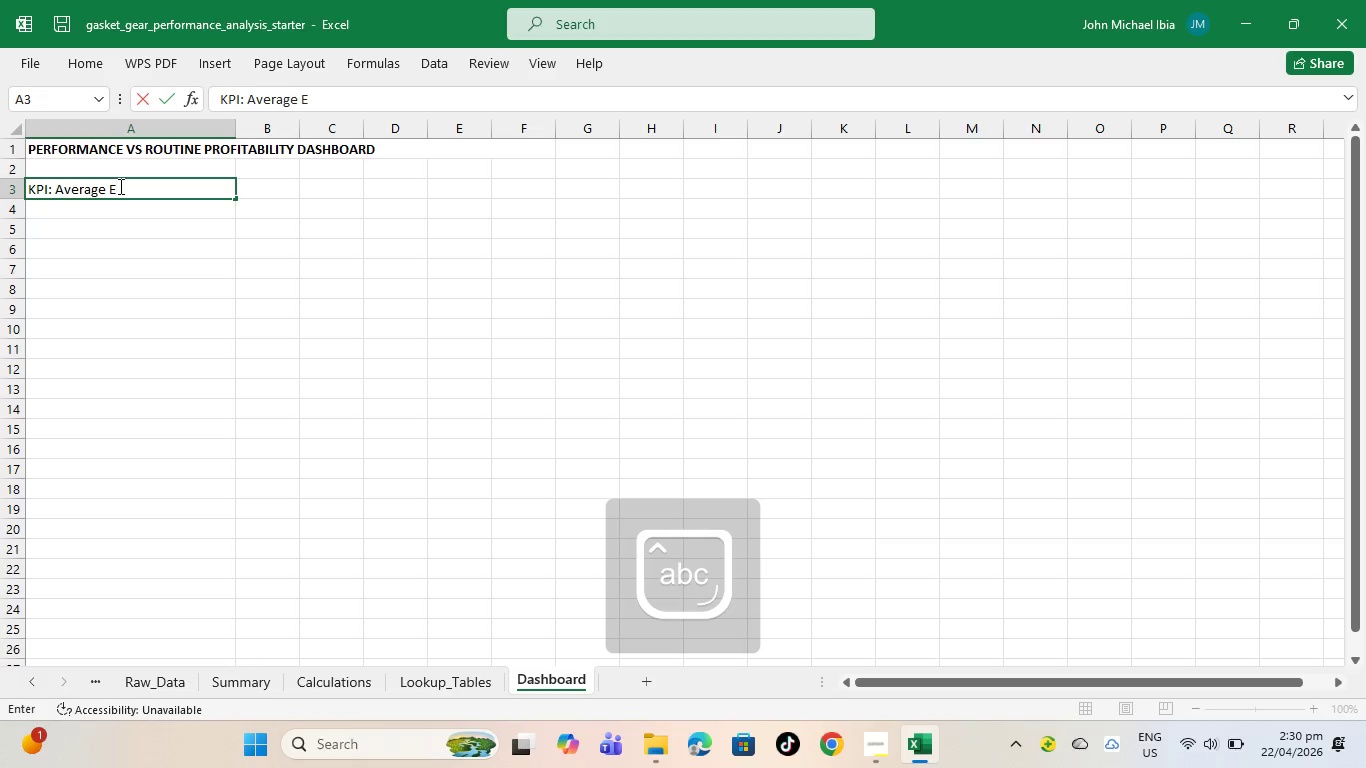 
type(Effiency)
 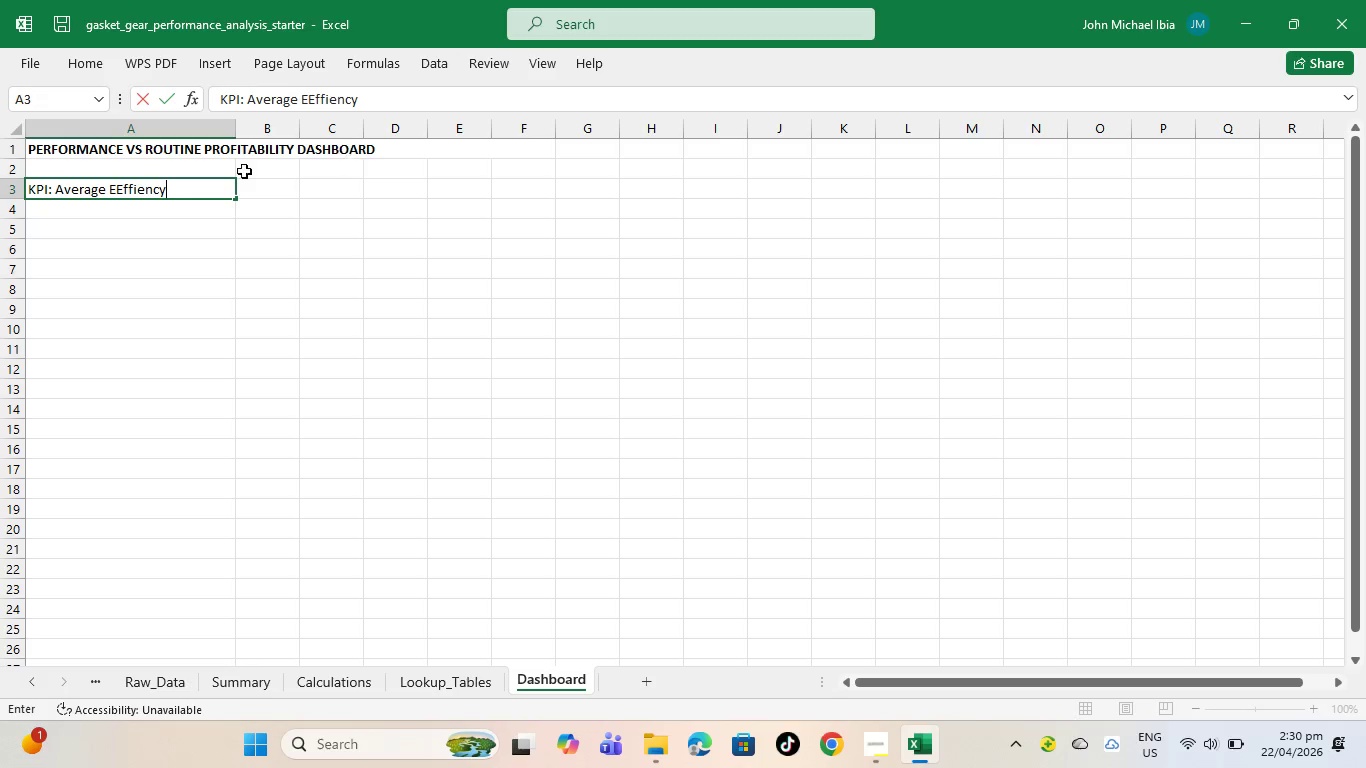 
left_click([121, 187])
 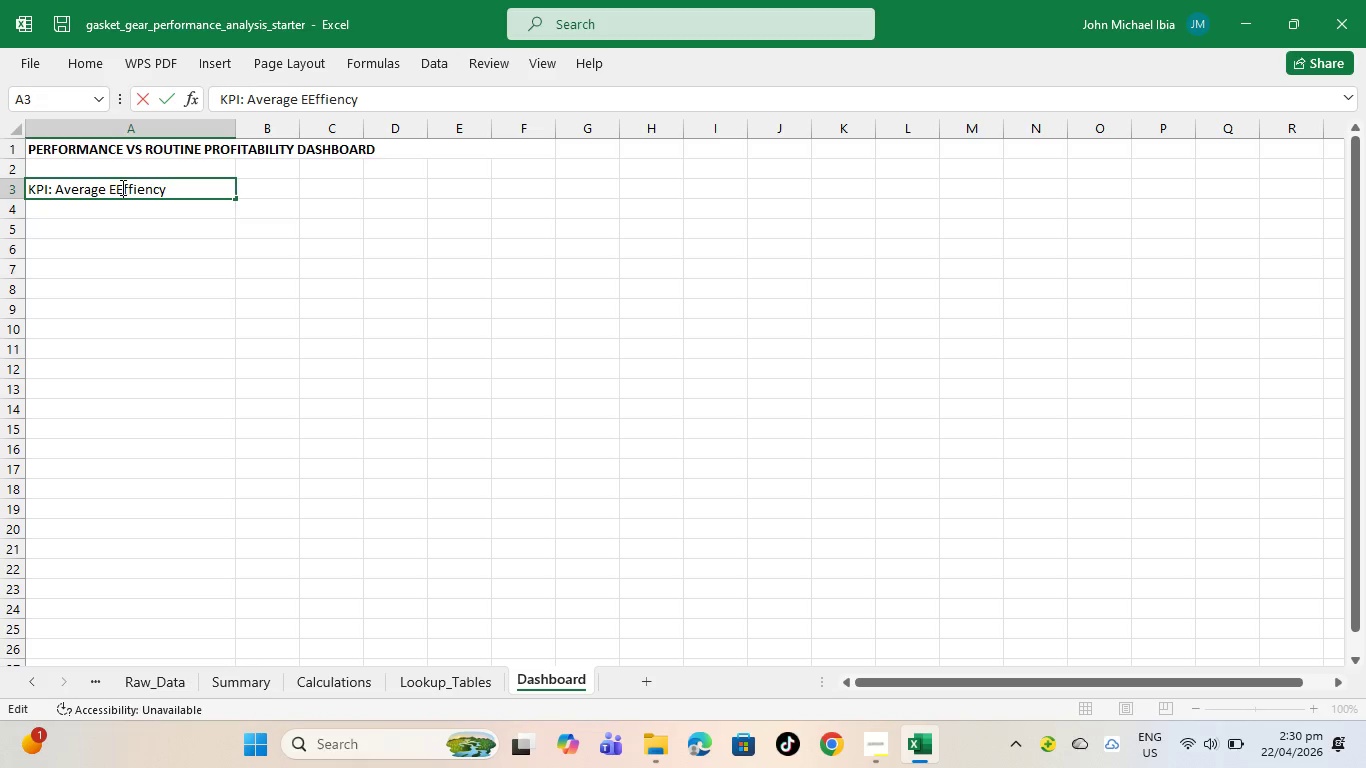 
key(Backspace)
 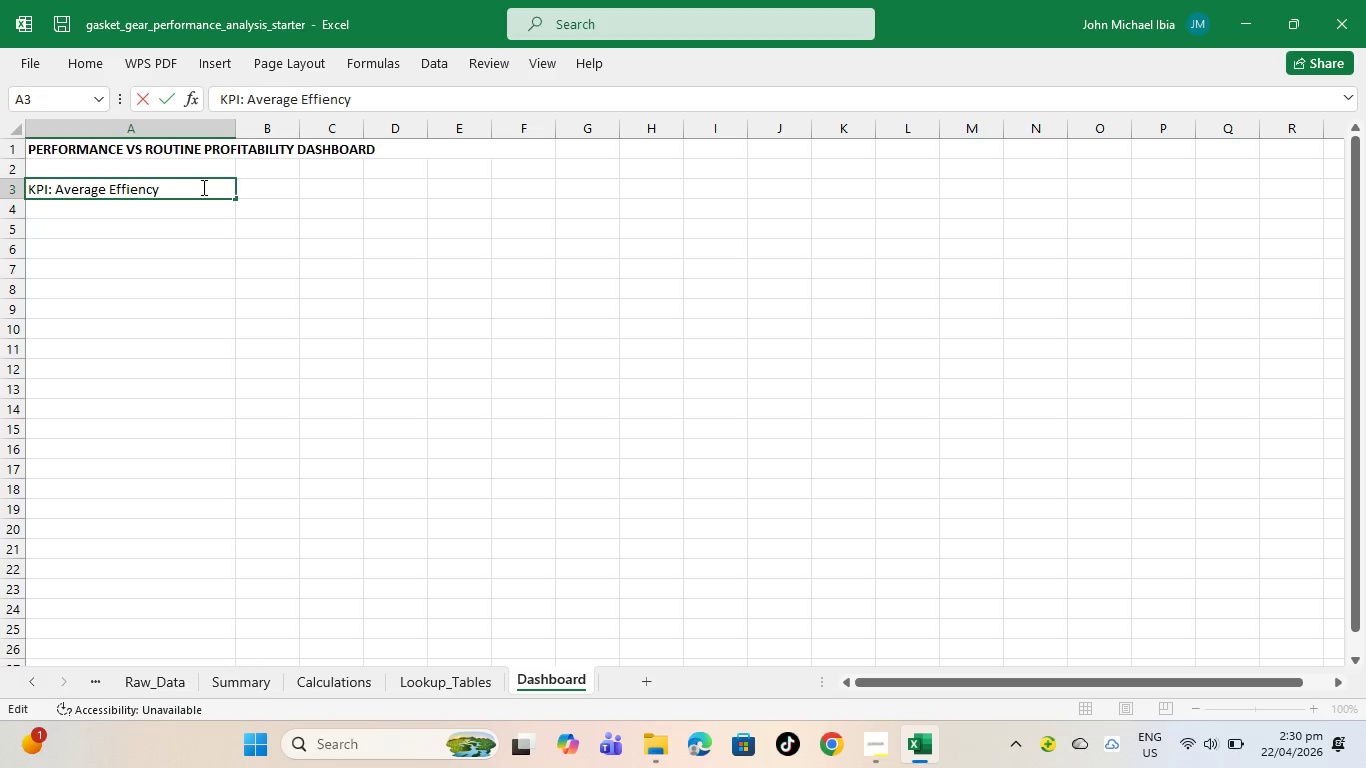 
left_click([196, 189])
 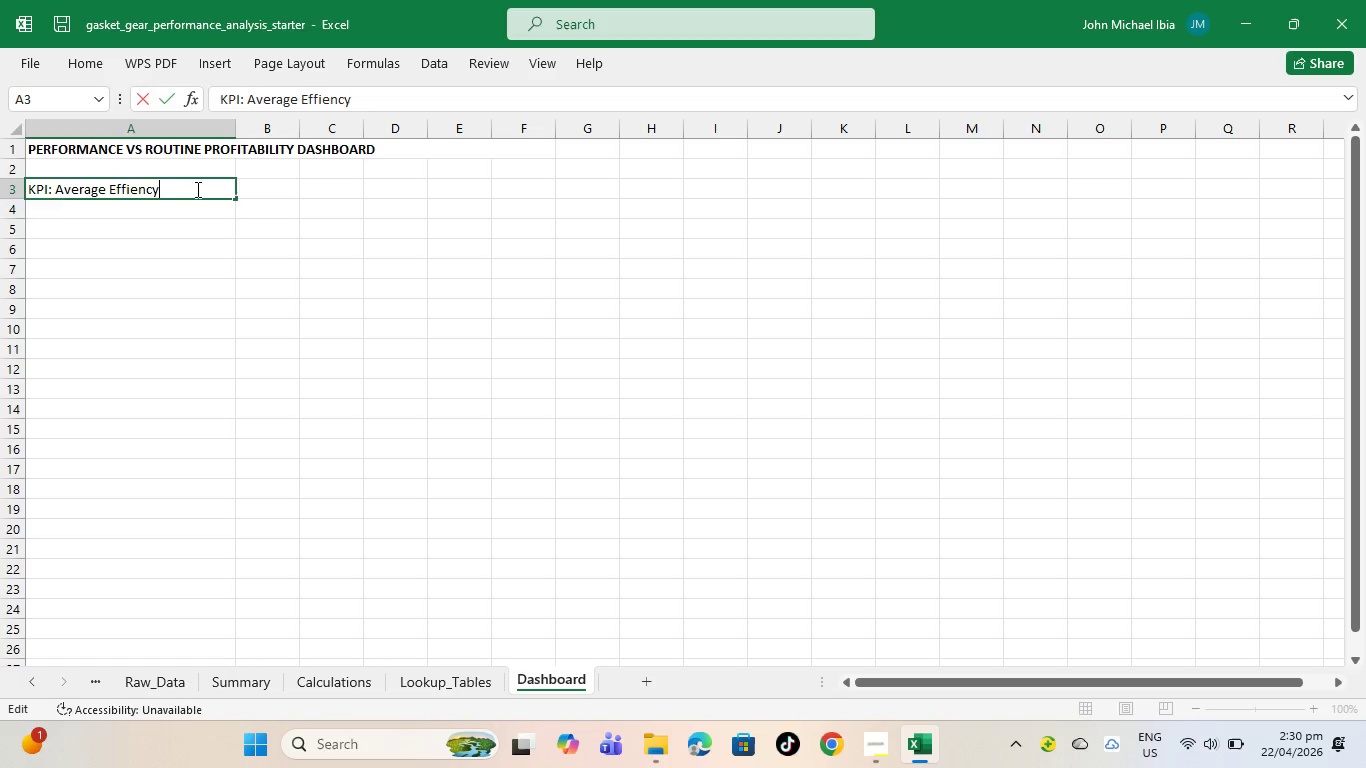 
key(Enter)
 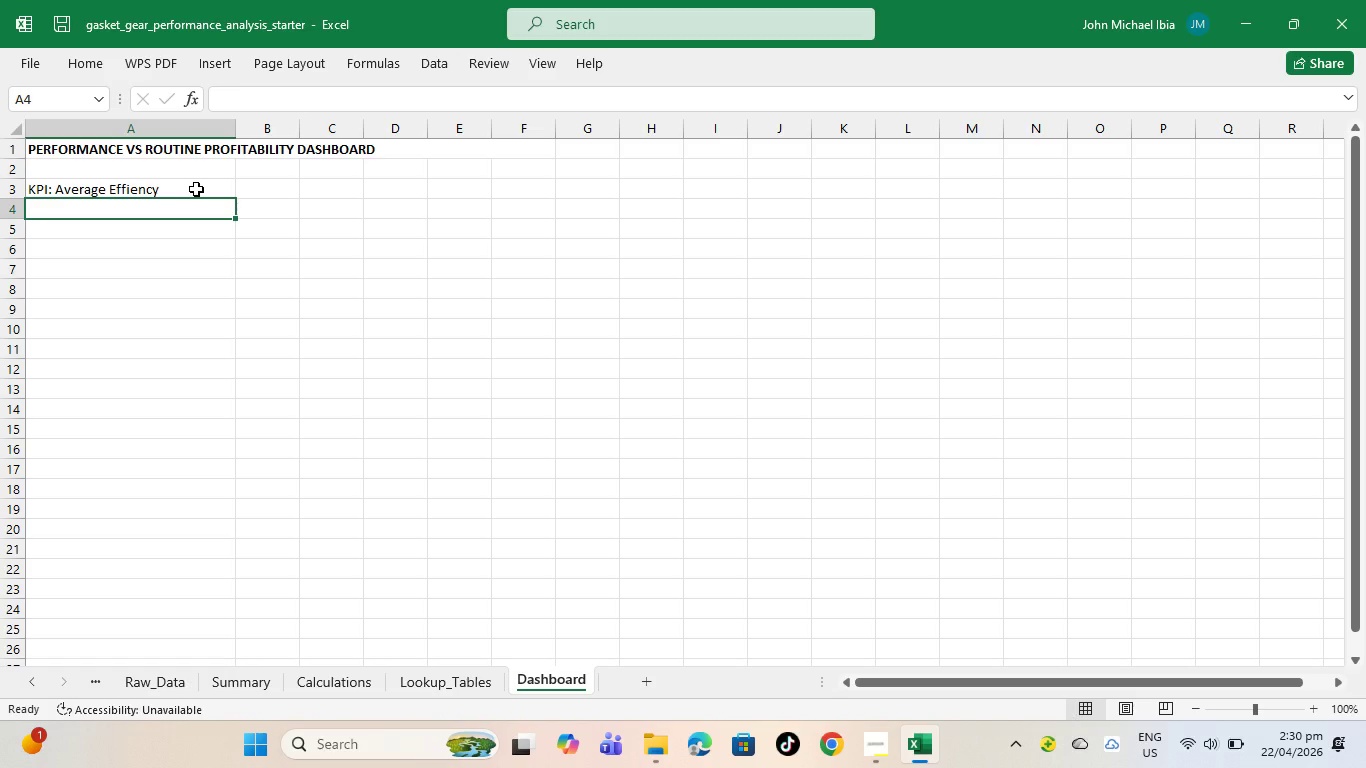 
type(KPI:Parts Marksup)
 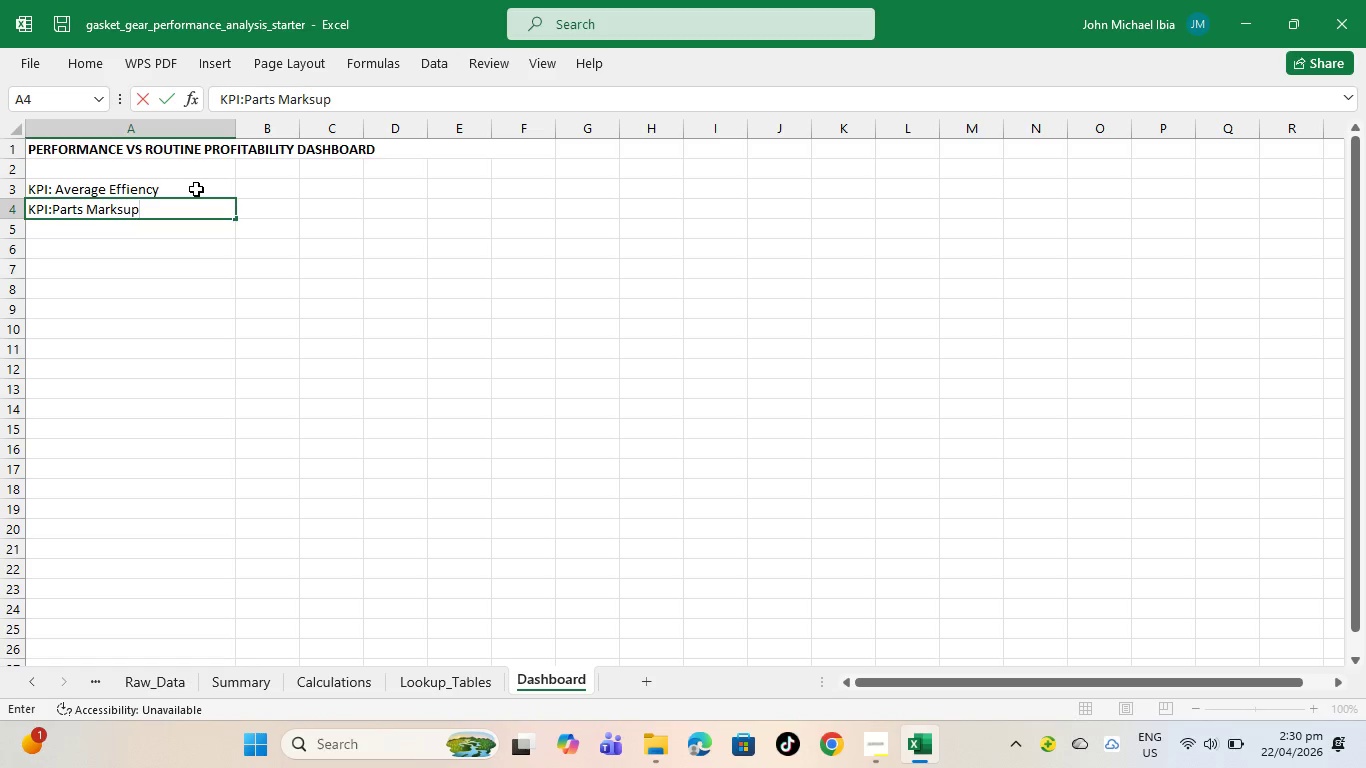 
key(Space)
 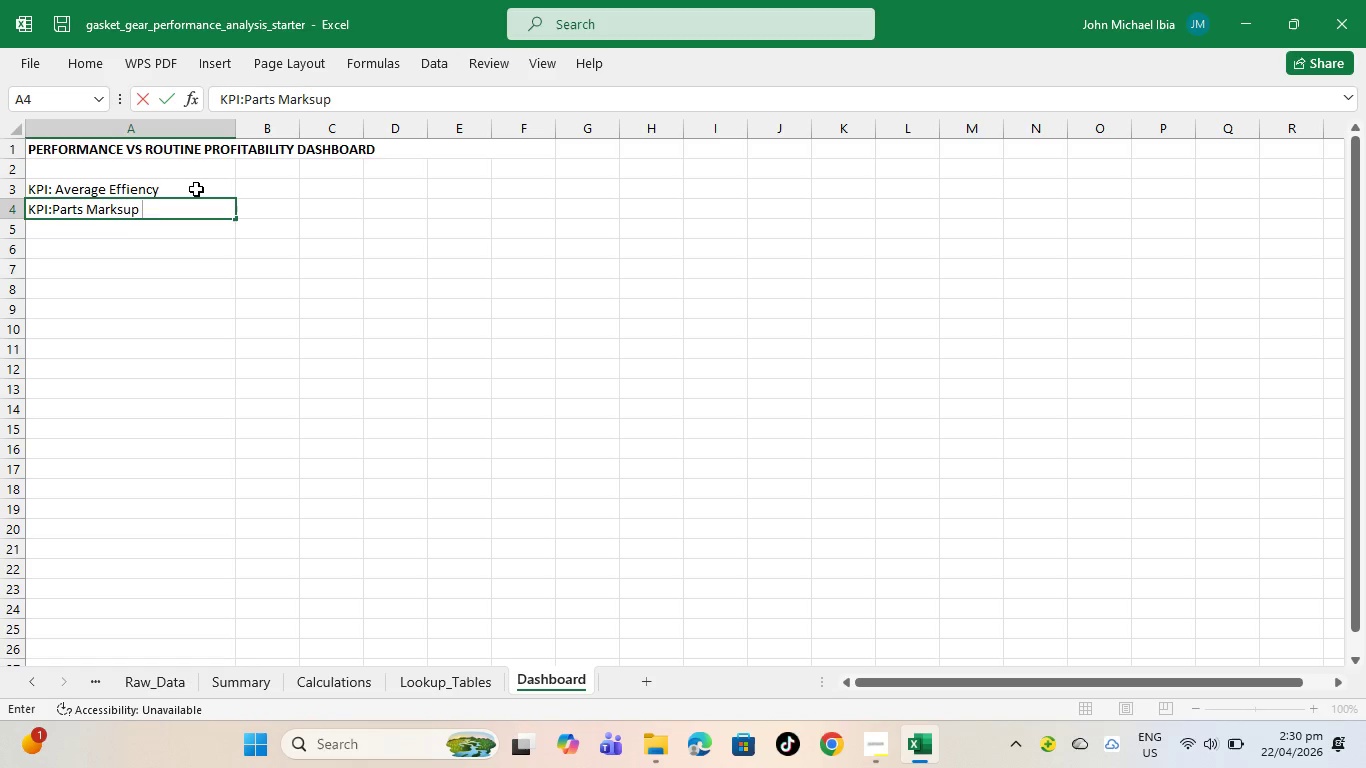 
key(Shift+5)
 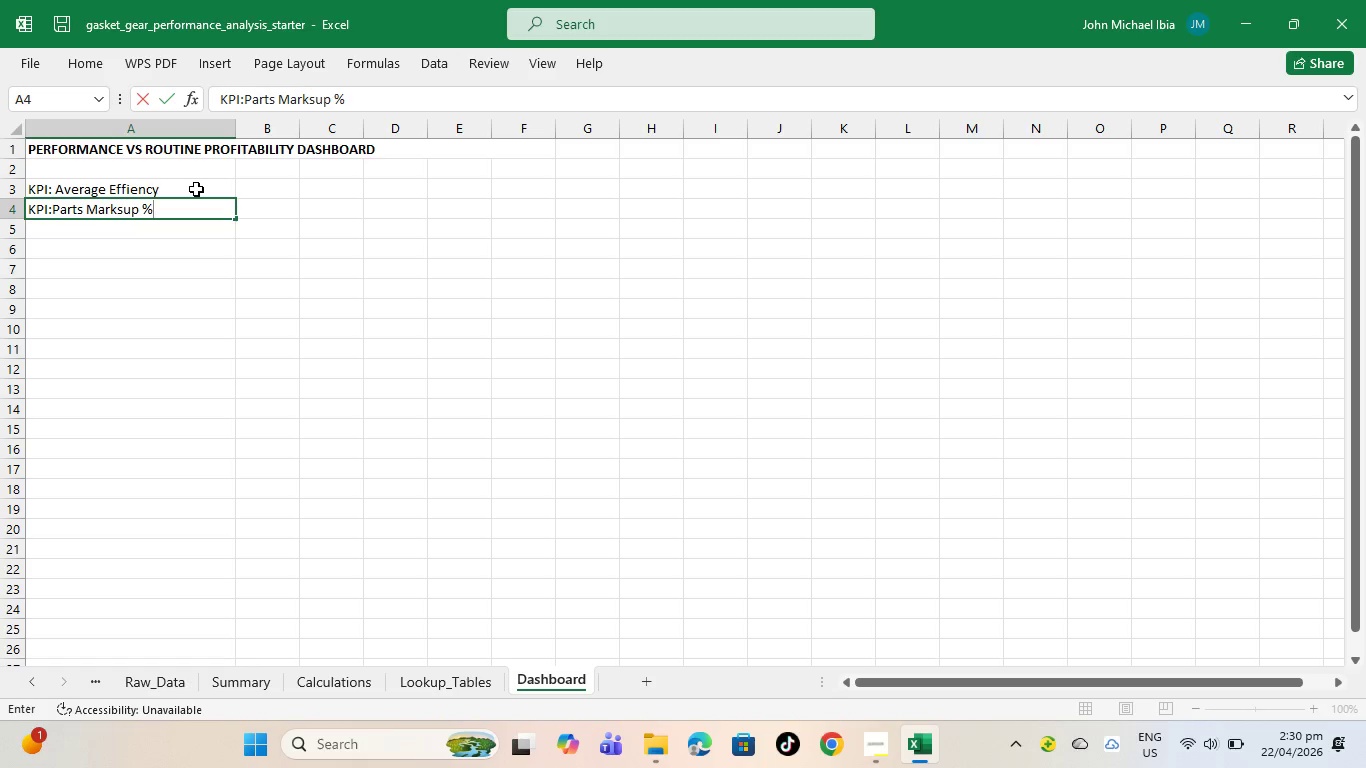 
key(Enter)
 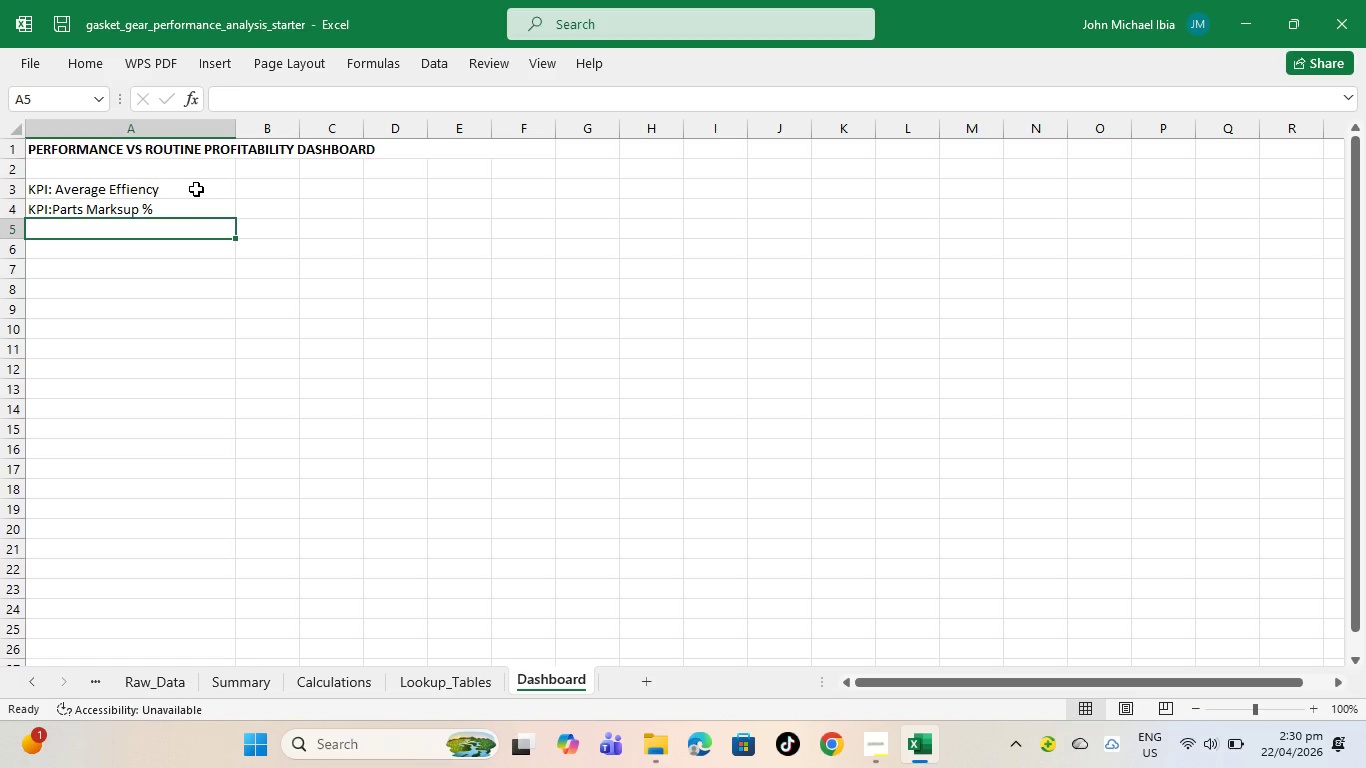 
key(Enter)
 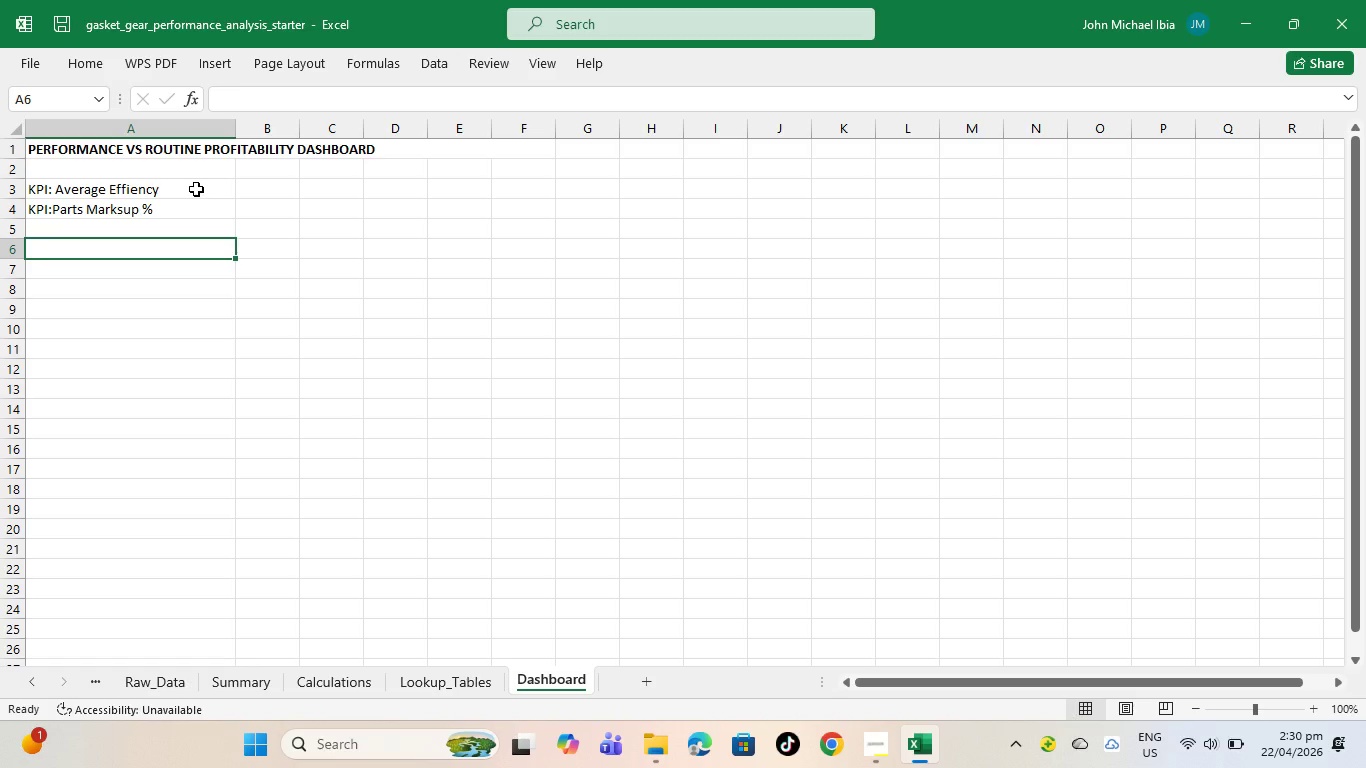 
wait(8.2)
 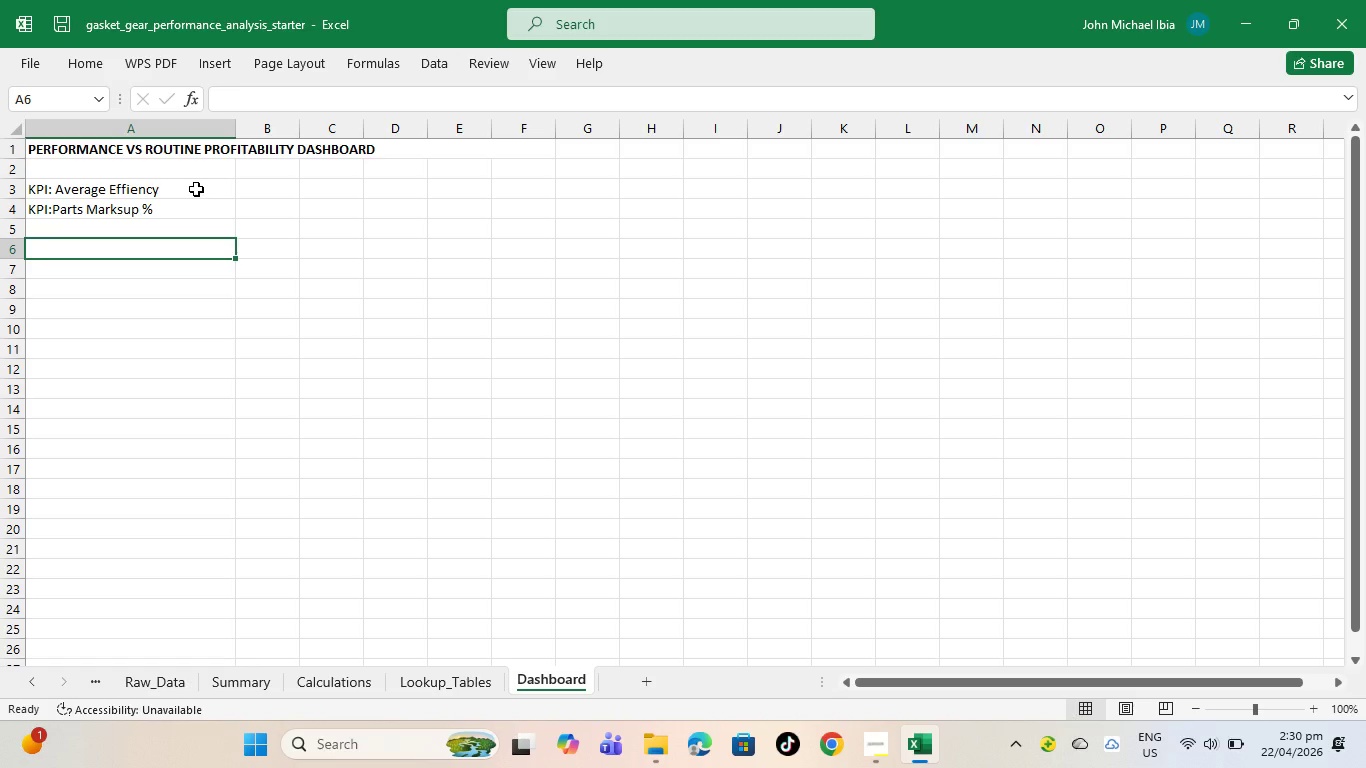 
left_click([196, 189])
 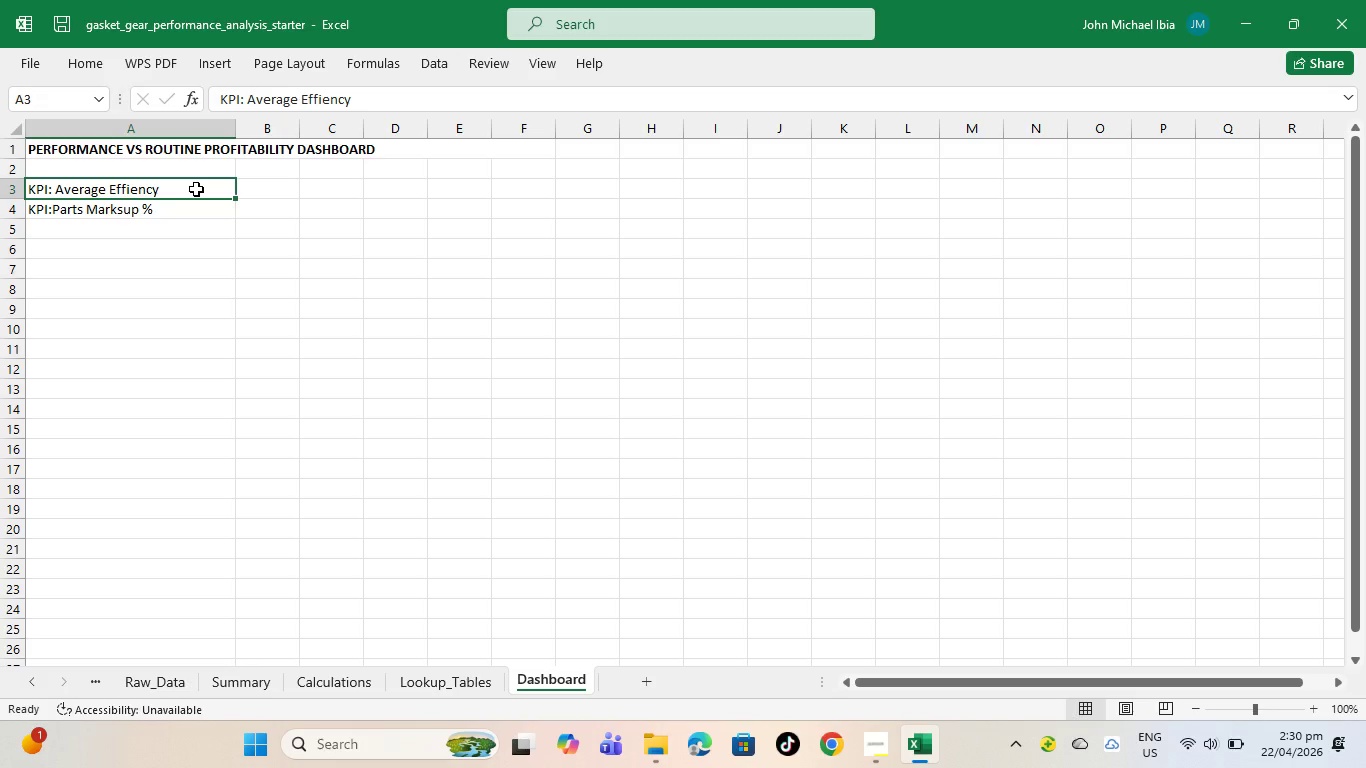 
key(Period)
 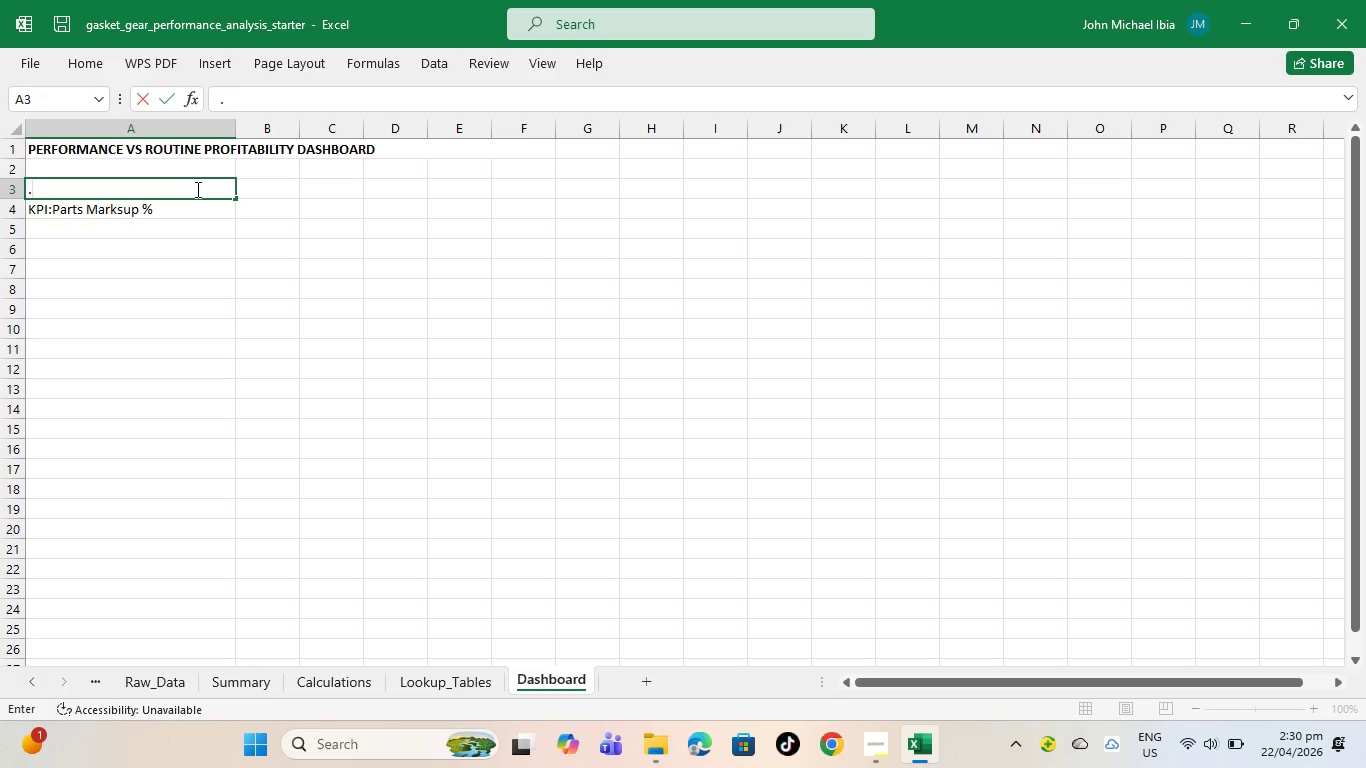 
key(Period)
 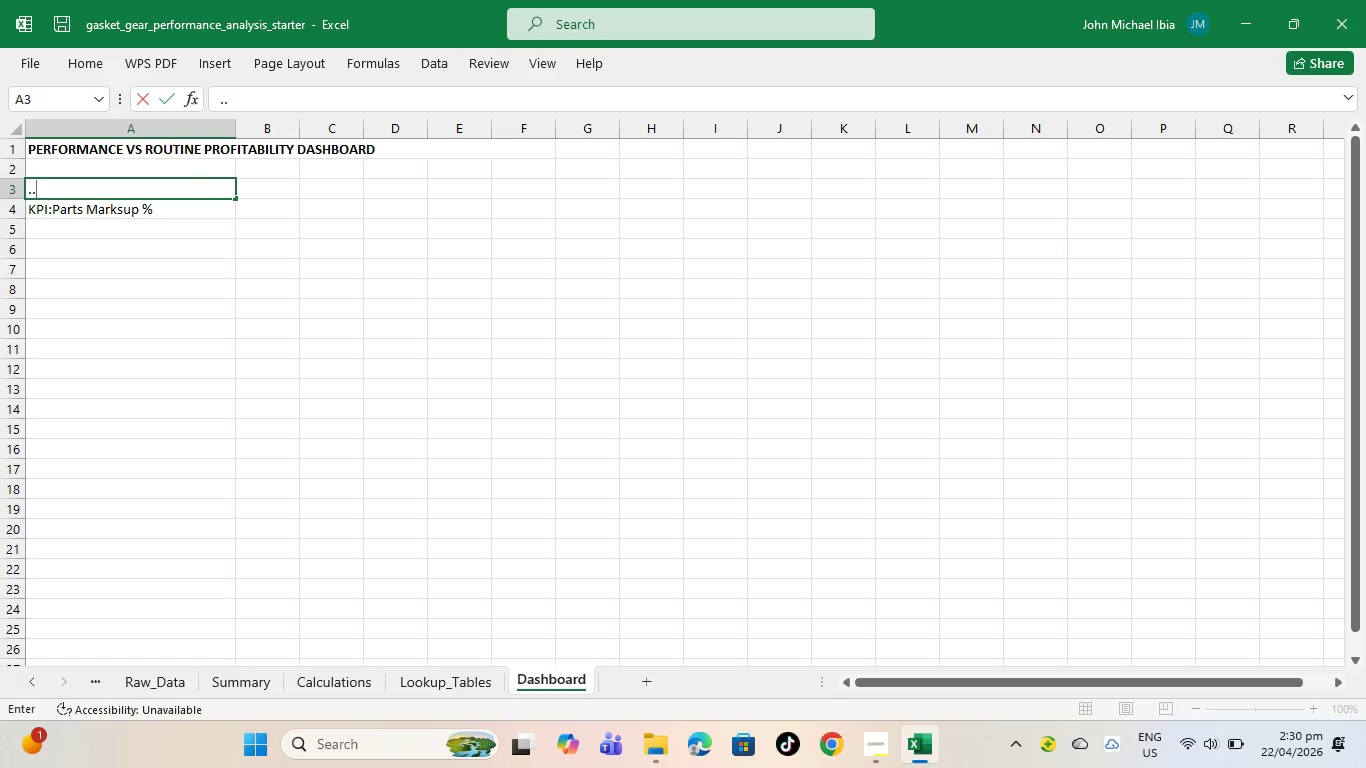 
key(Control+Z)
 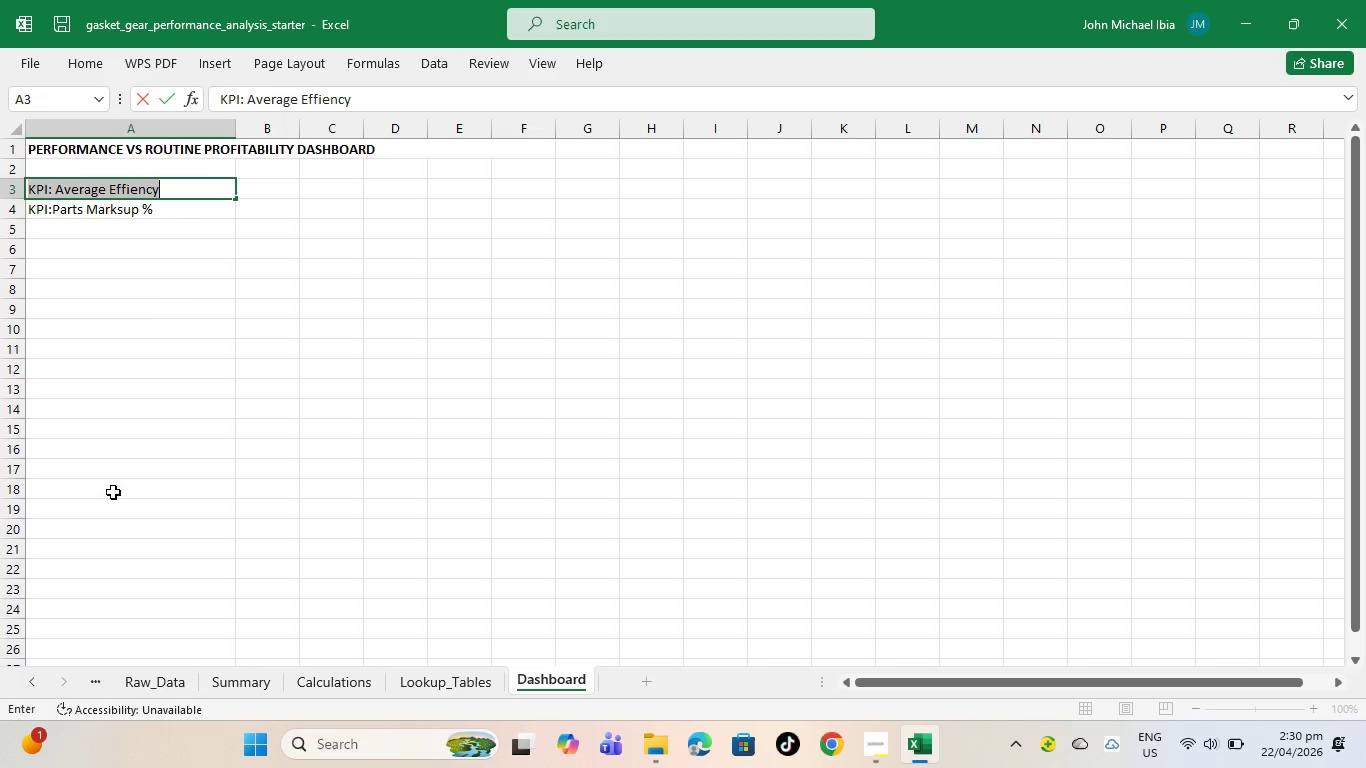 
left_click([174, 254])
 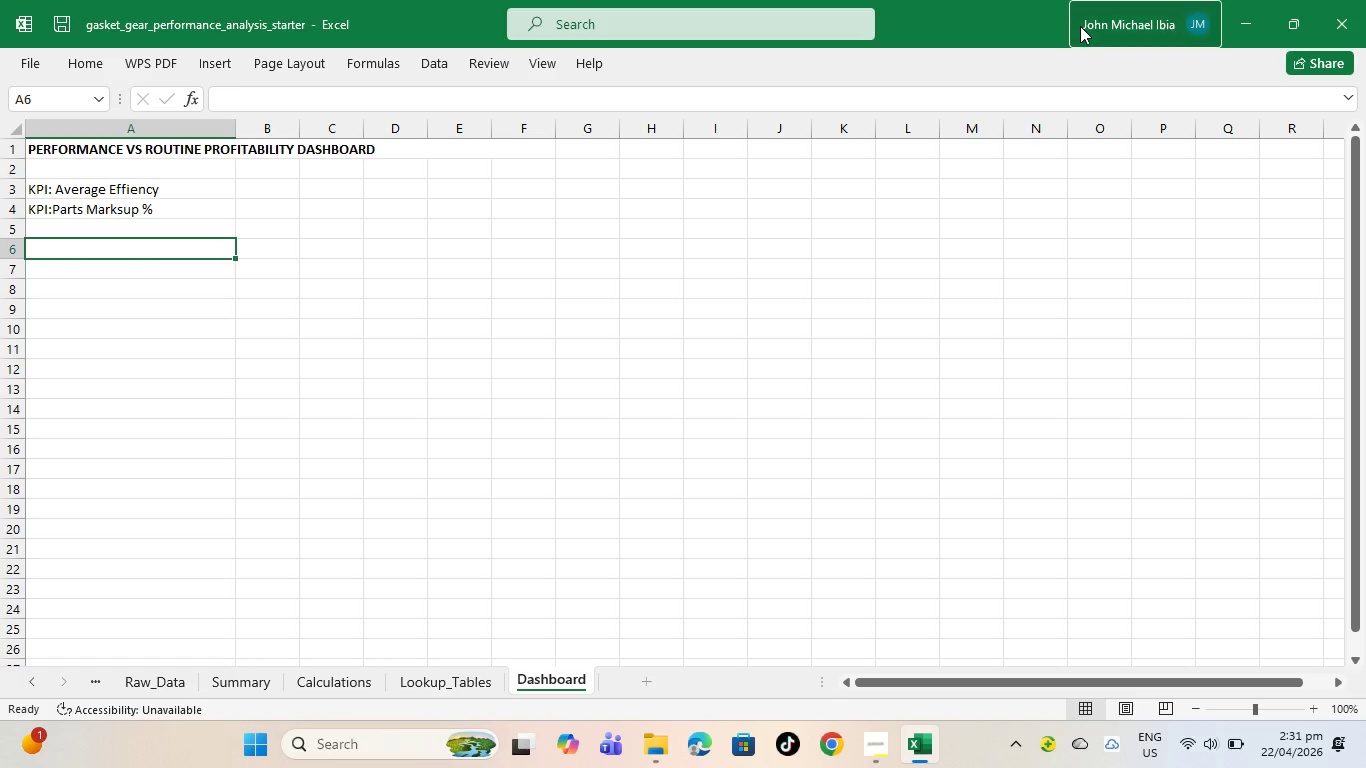 
key(Period)
 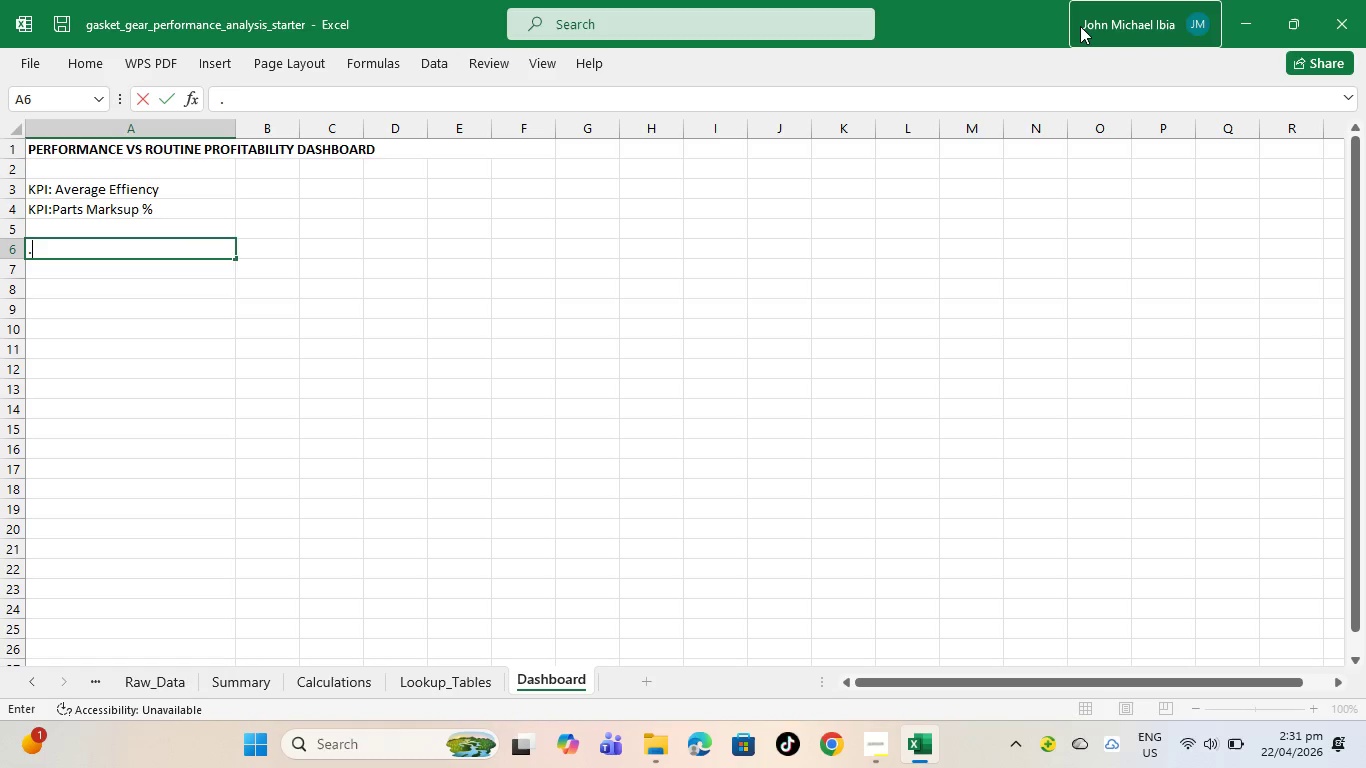 
key(Period)
 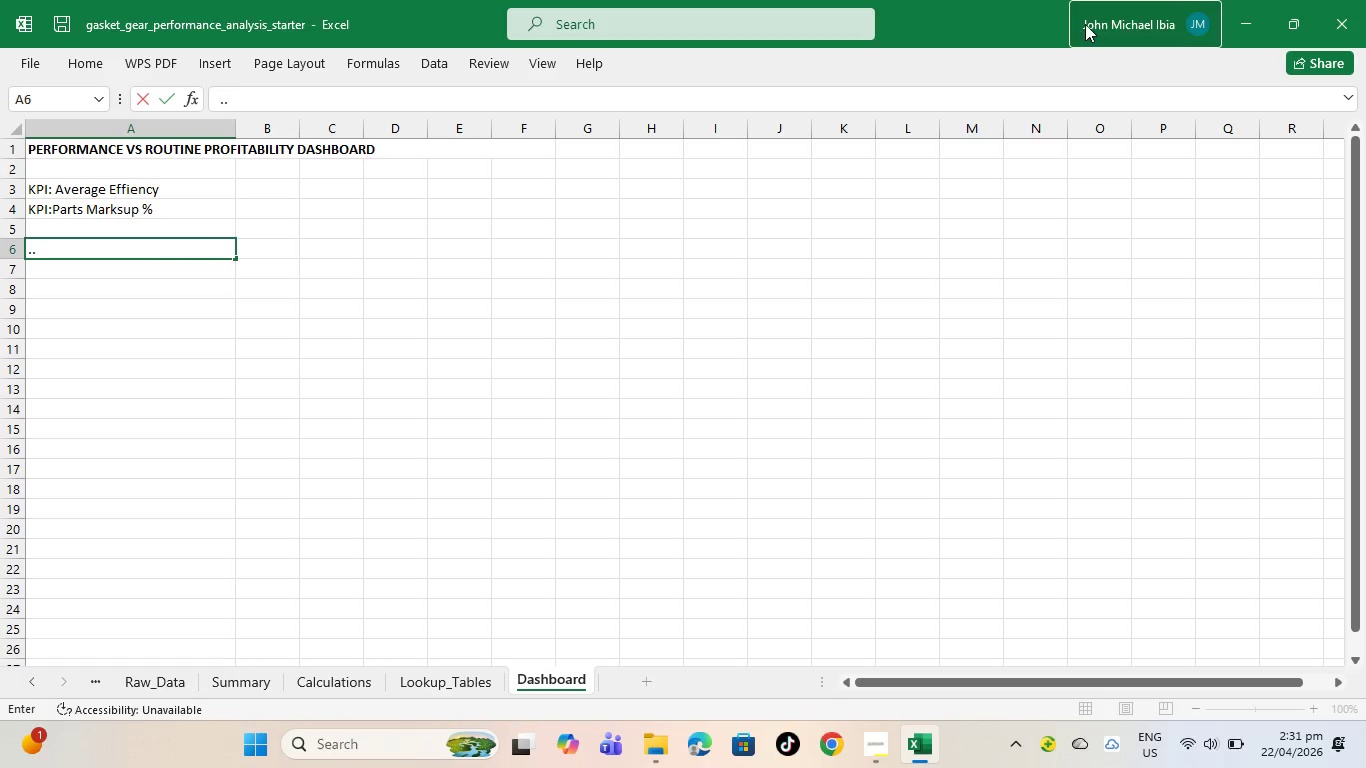 
key(Backspace)
 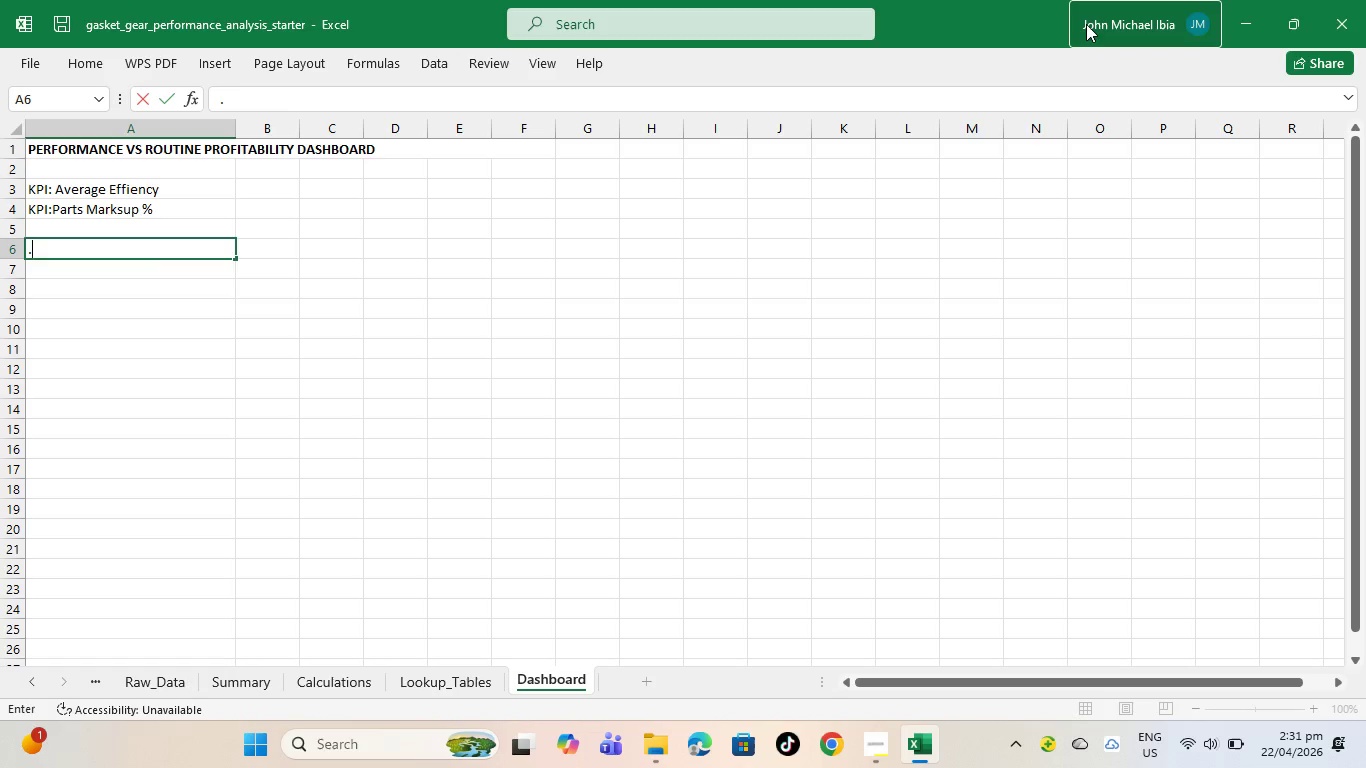 
key(Backspace)
 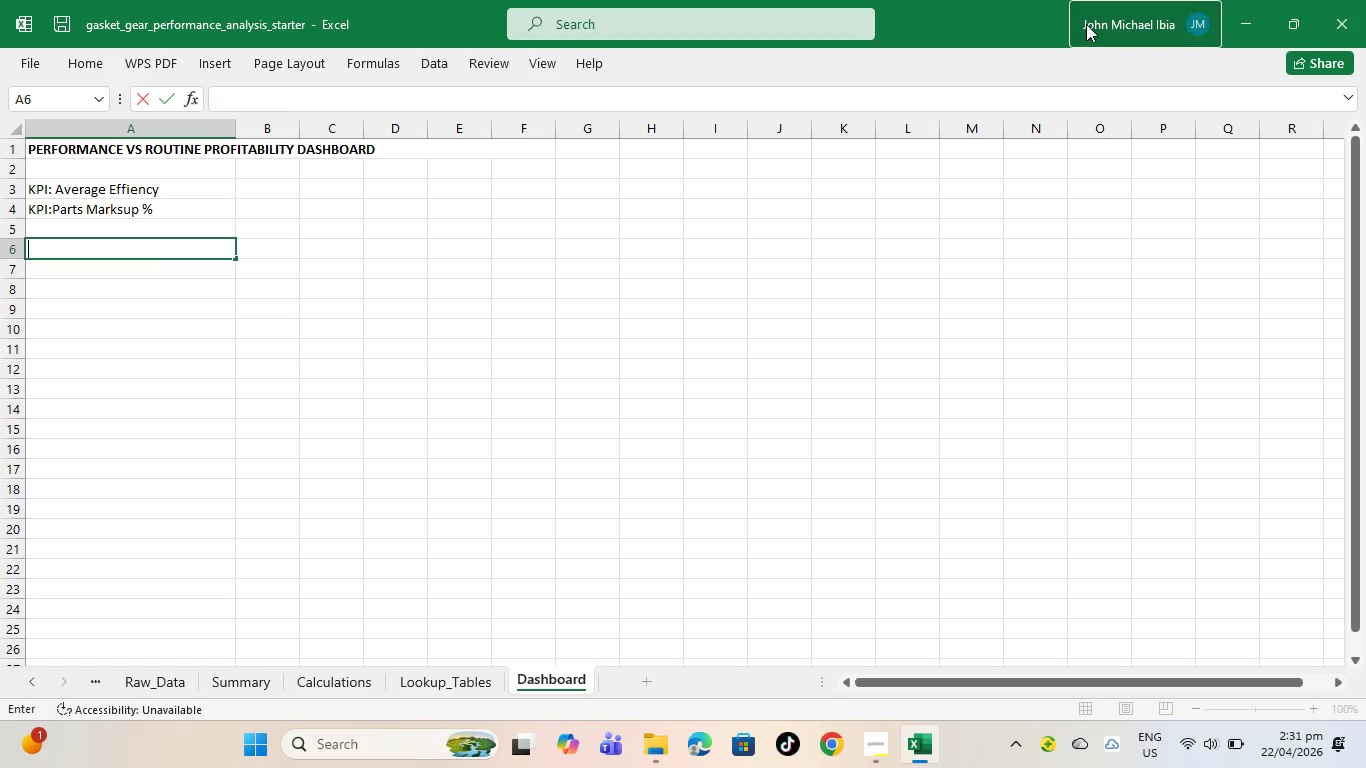 
left_click([1086, 24])
 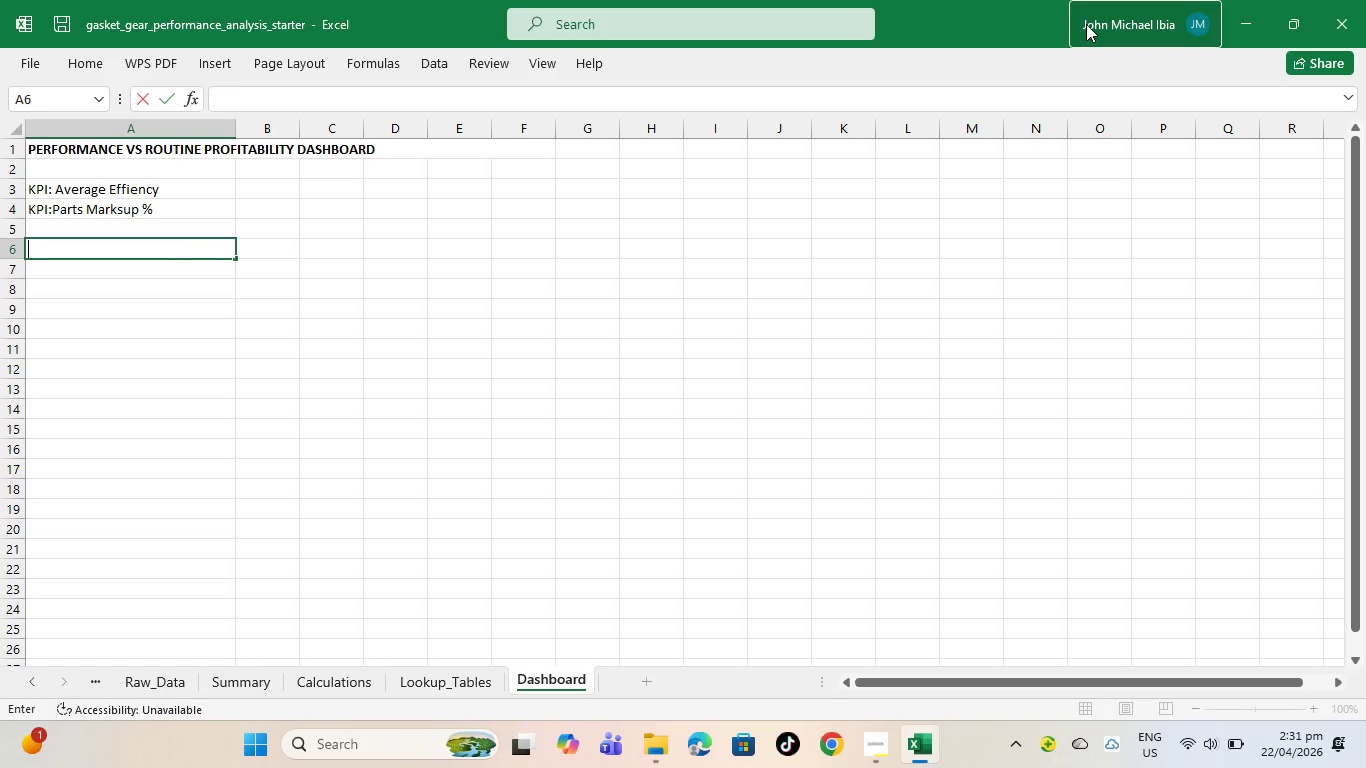 
key(Shift+Period)
 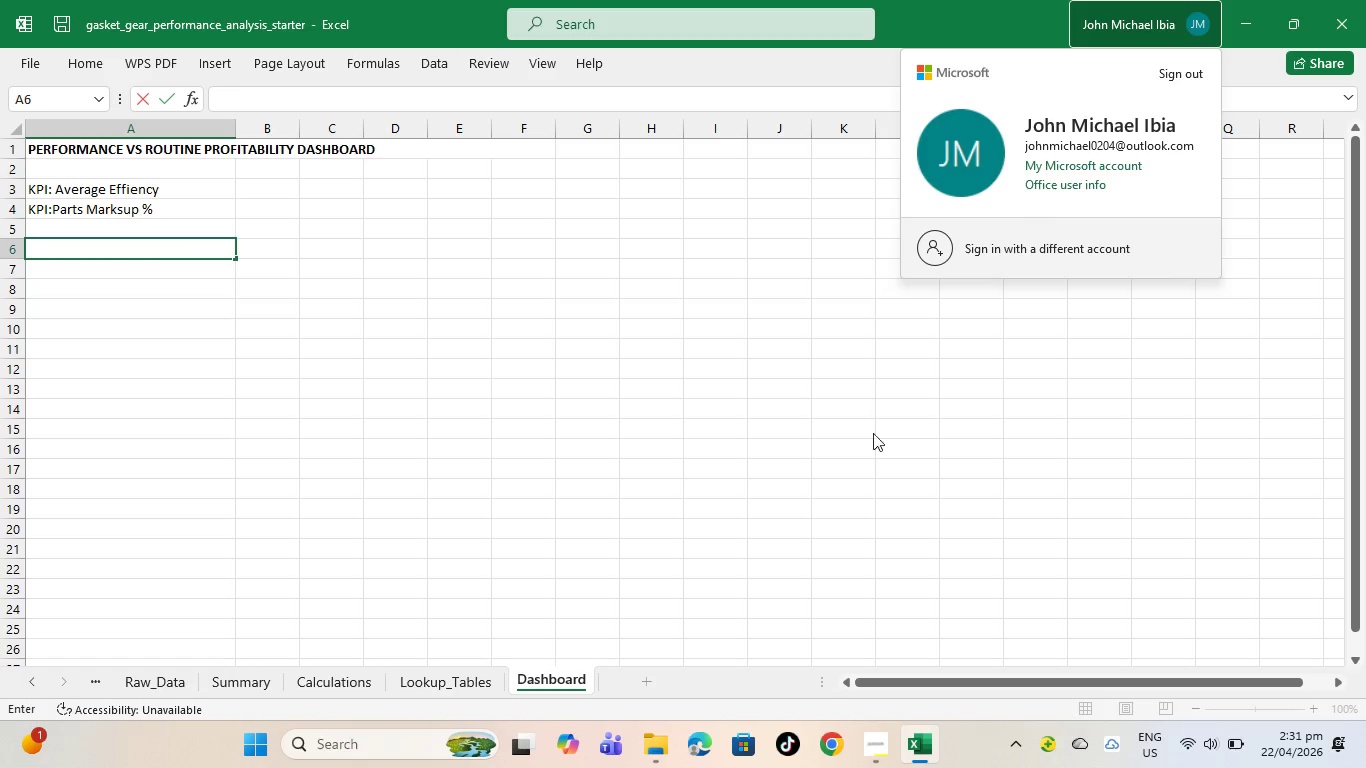 
left_click_drag(start_coordinate=[585, 669], to_coordinate=[587, 678])
 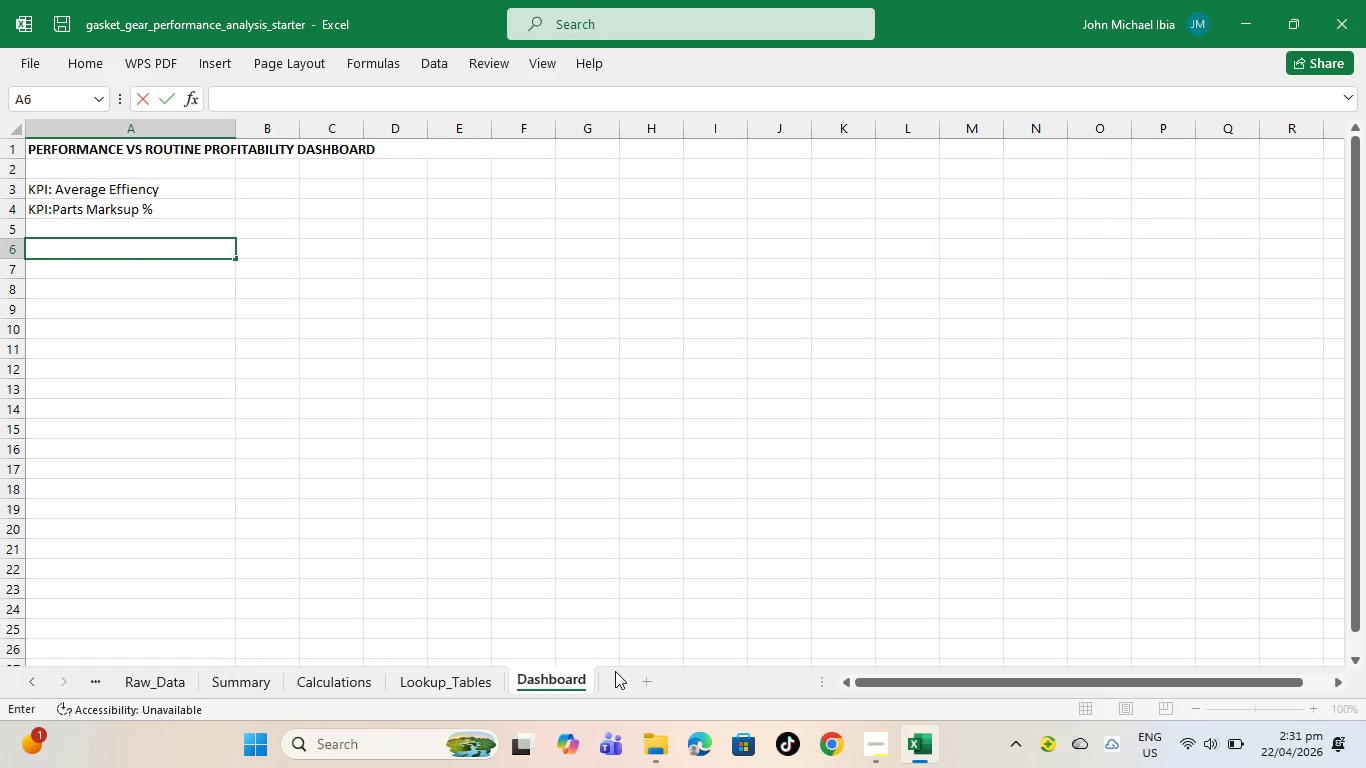 
left_click([615, 671])
 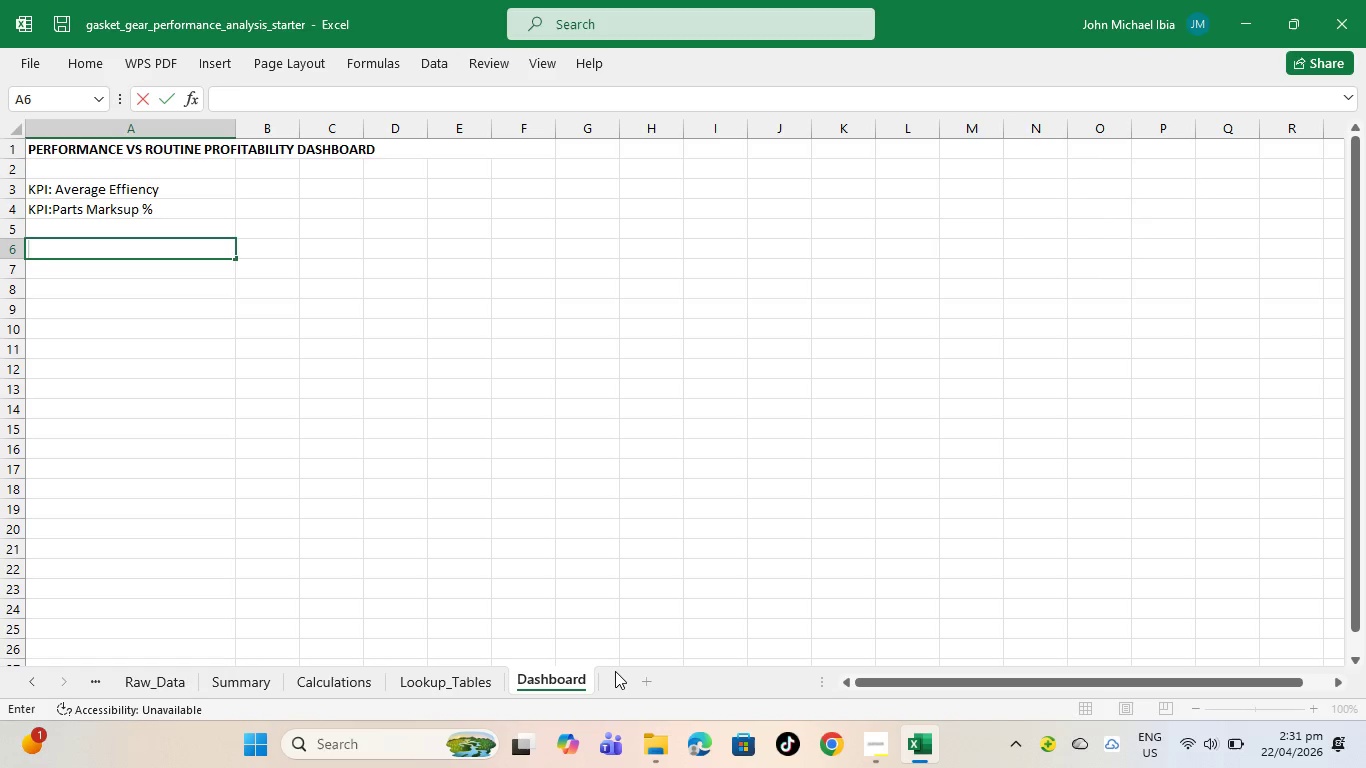 
key(Shift+Period)
 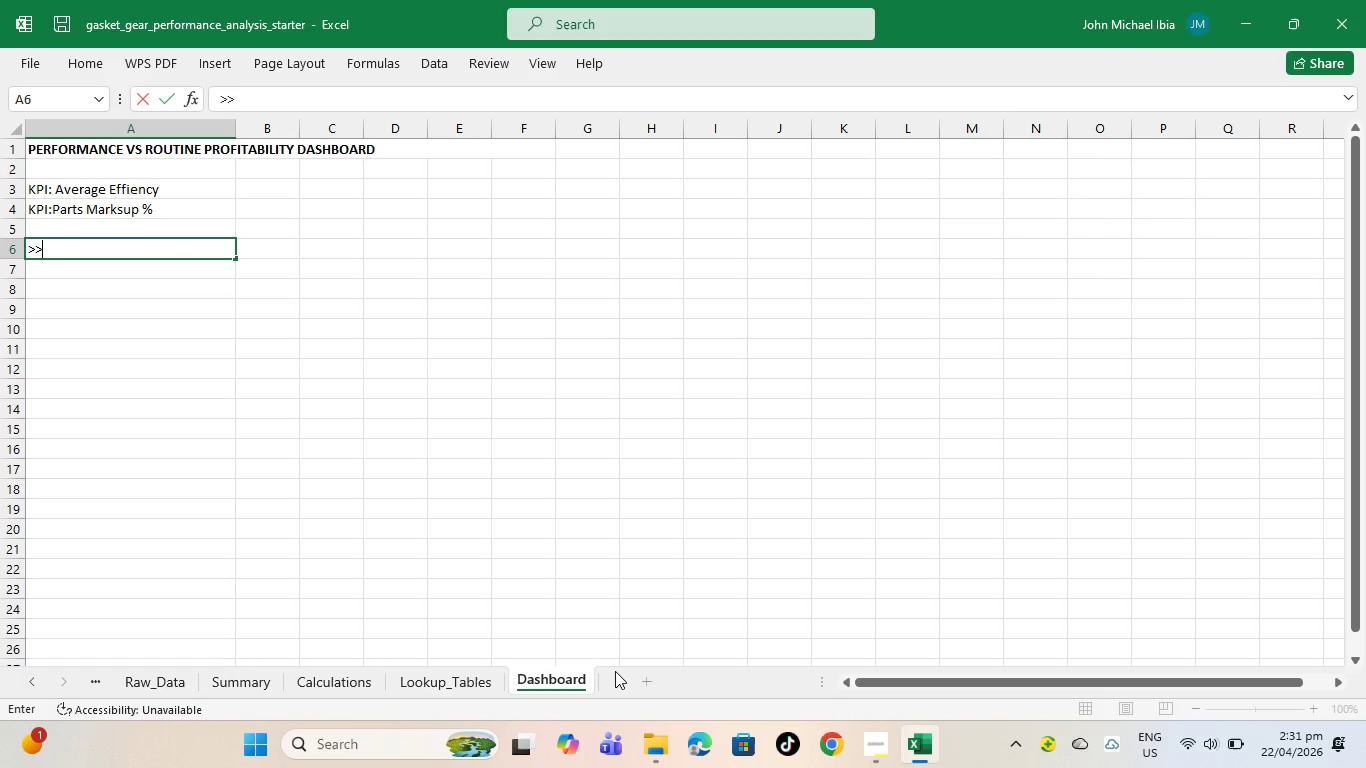 
key(Shift+Period)
 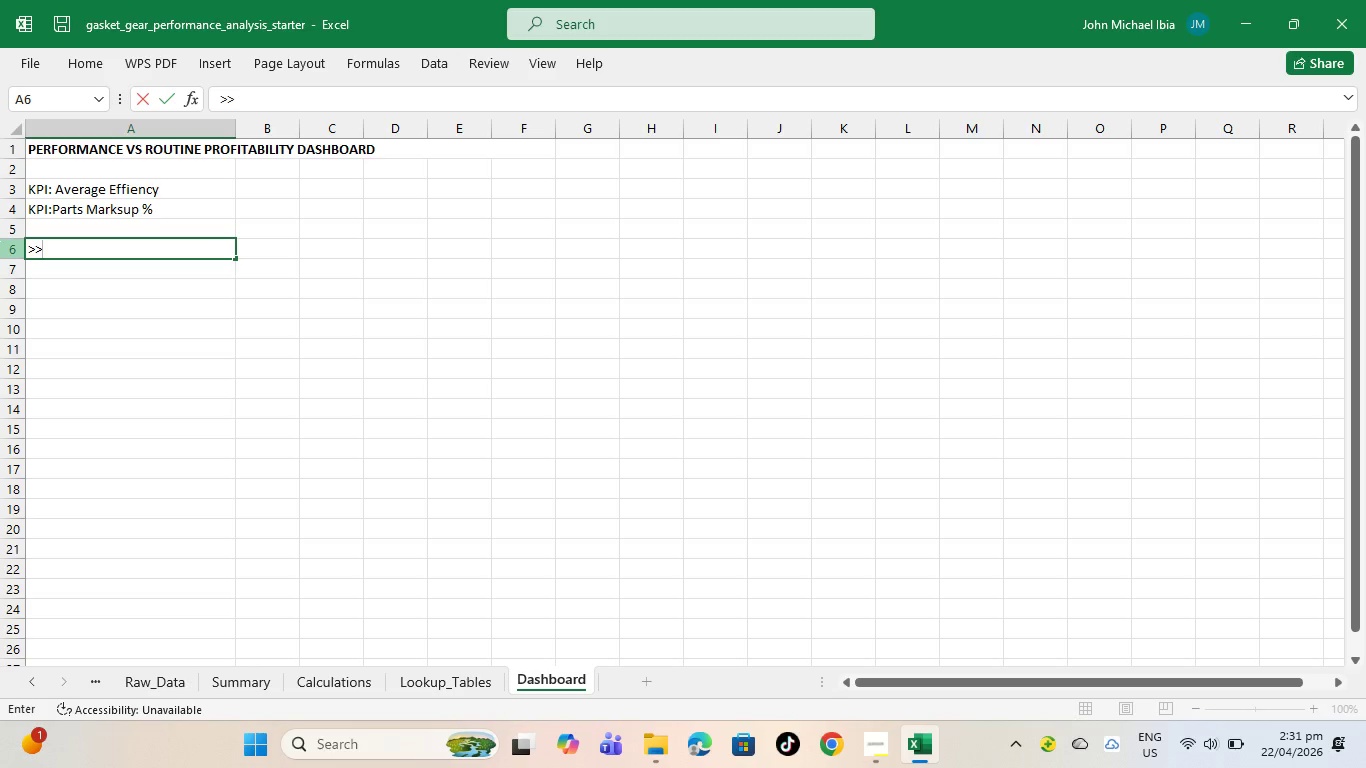 
type(Insert)
 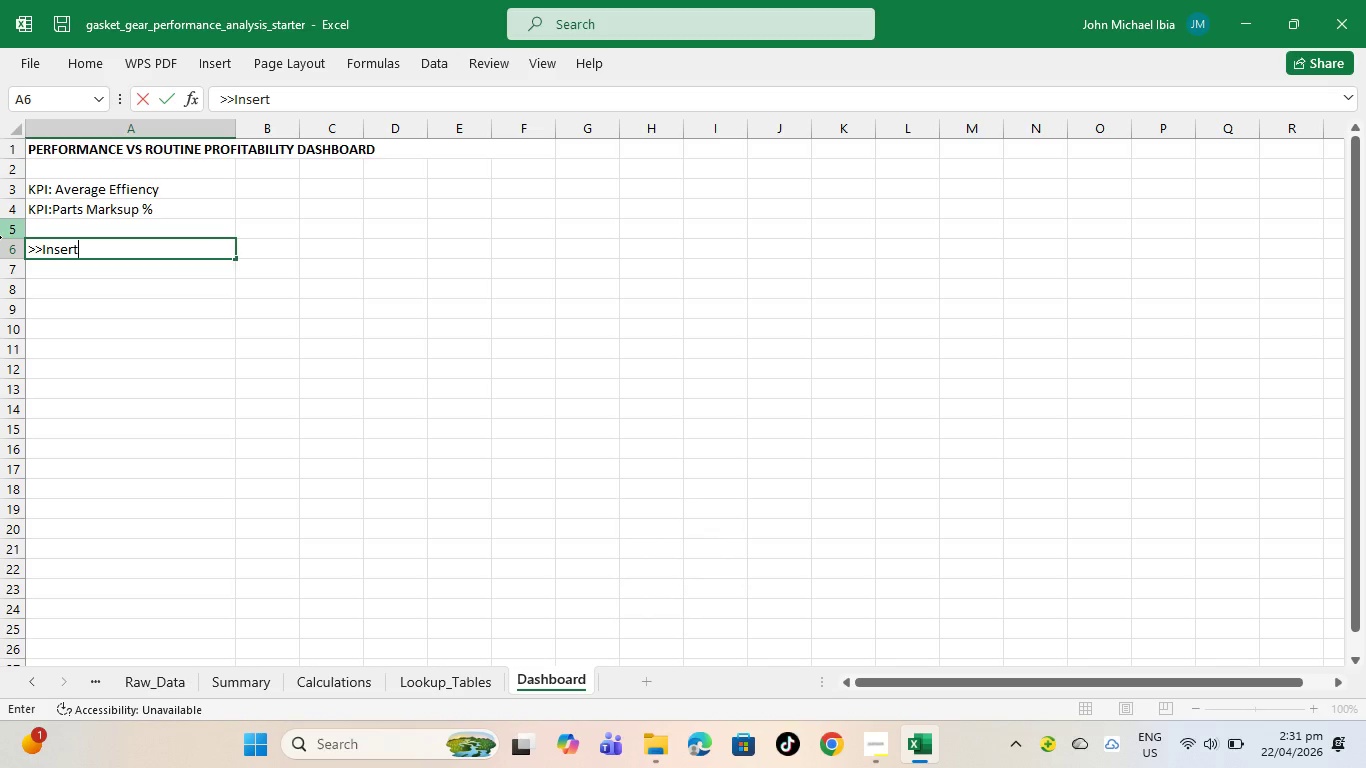 
wait(5.94)
 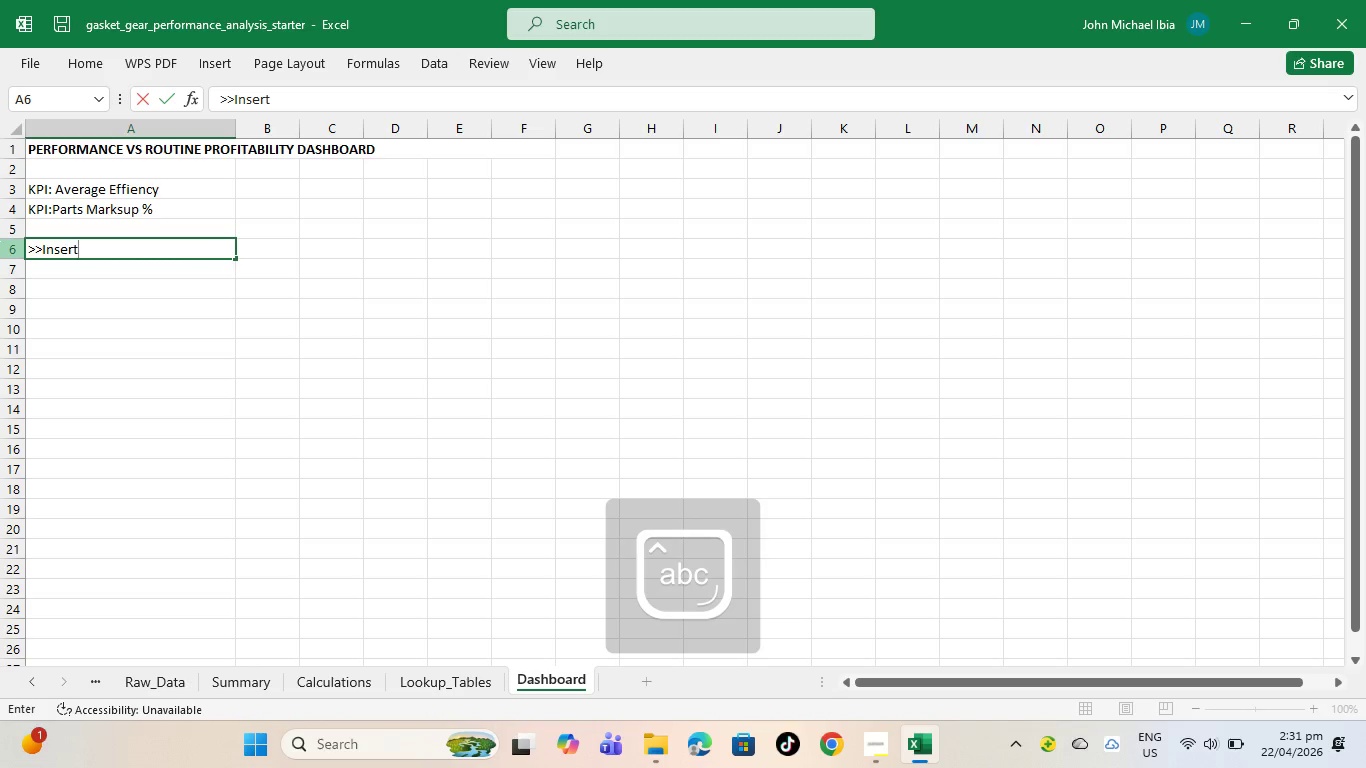 
type( Pivot Cj)
key(Backspace)
type(harts Here()
key(Backspace)
type( (Br)
key(Backspace)
type(ar + Combo))
 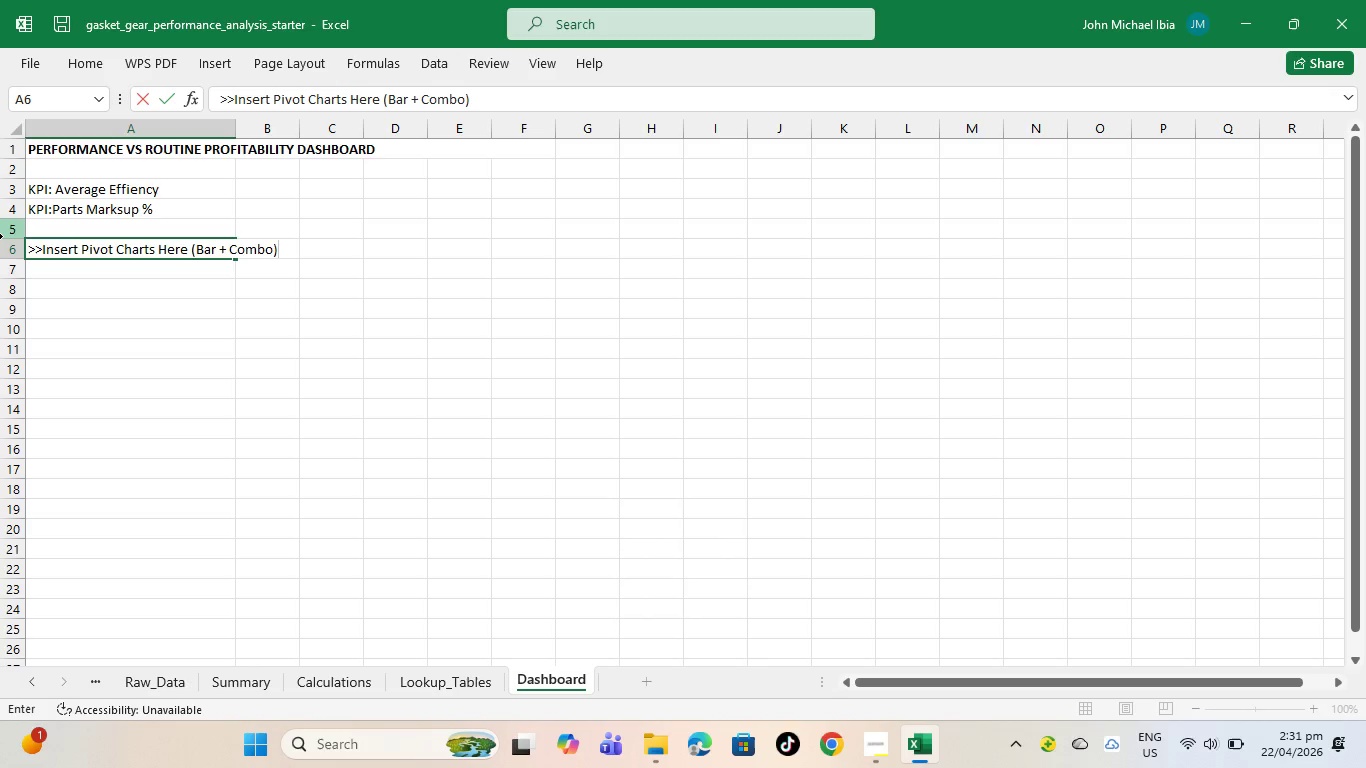 
left_click([210, 177])
 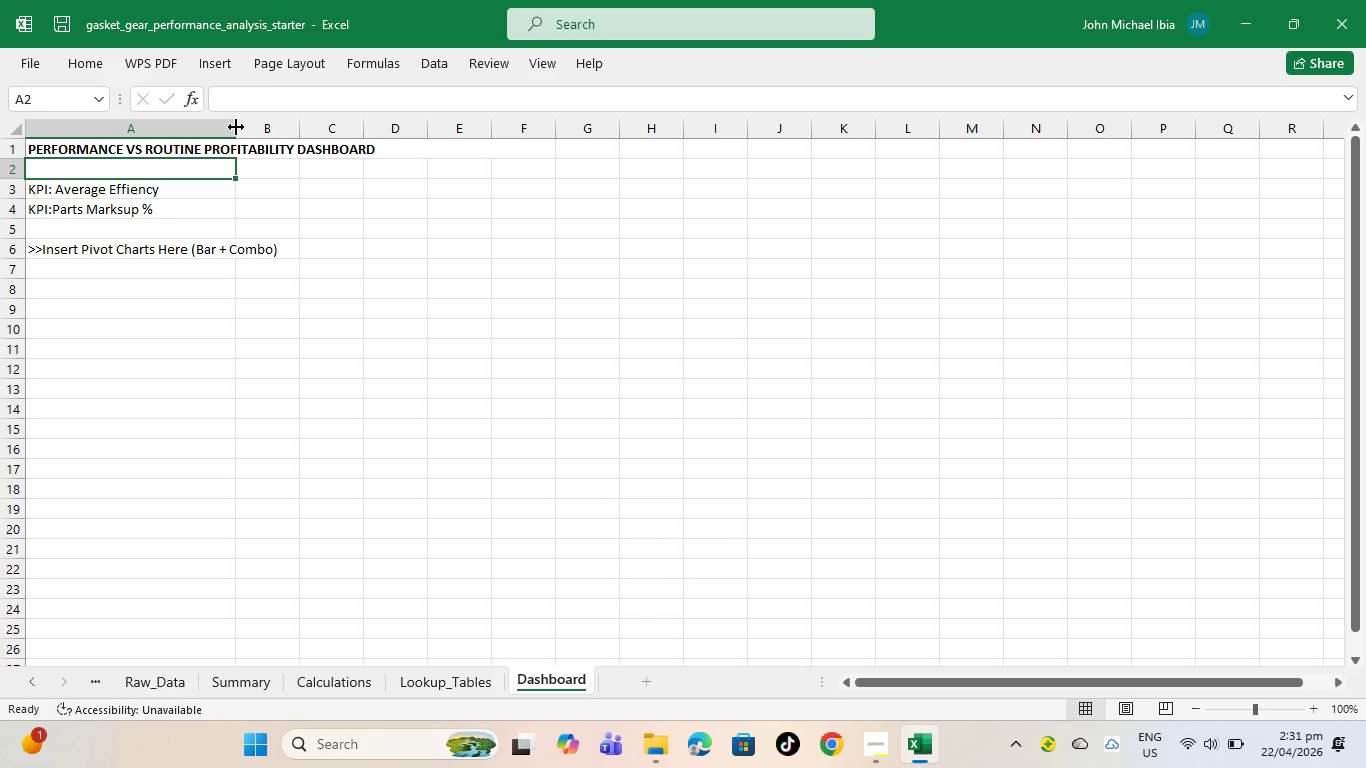 
left_click_drag(start_coordinate=[236, 127], to_coordinate=[287, 133])
 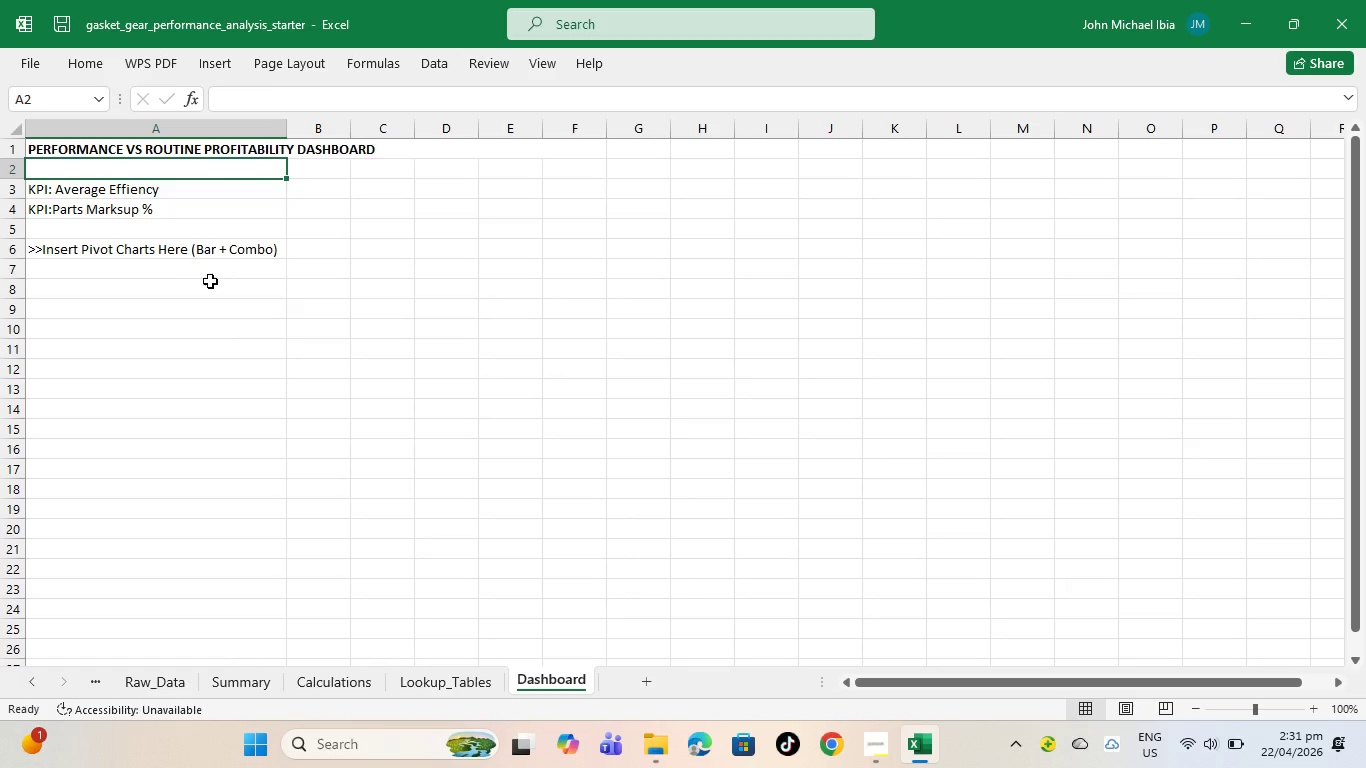 
left_click([217, 277])
 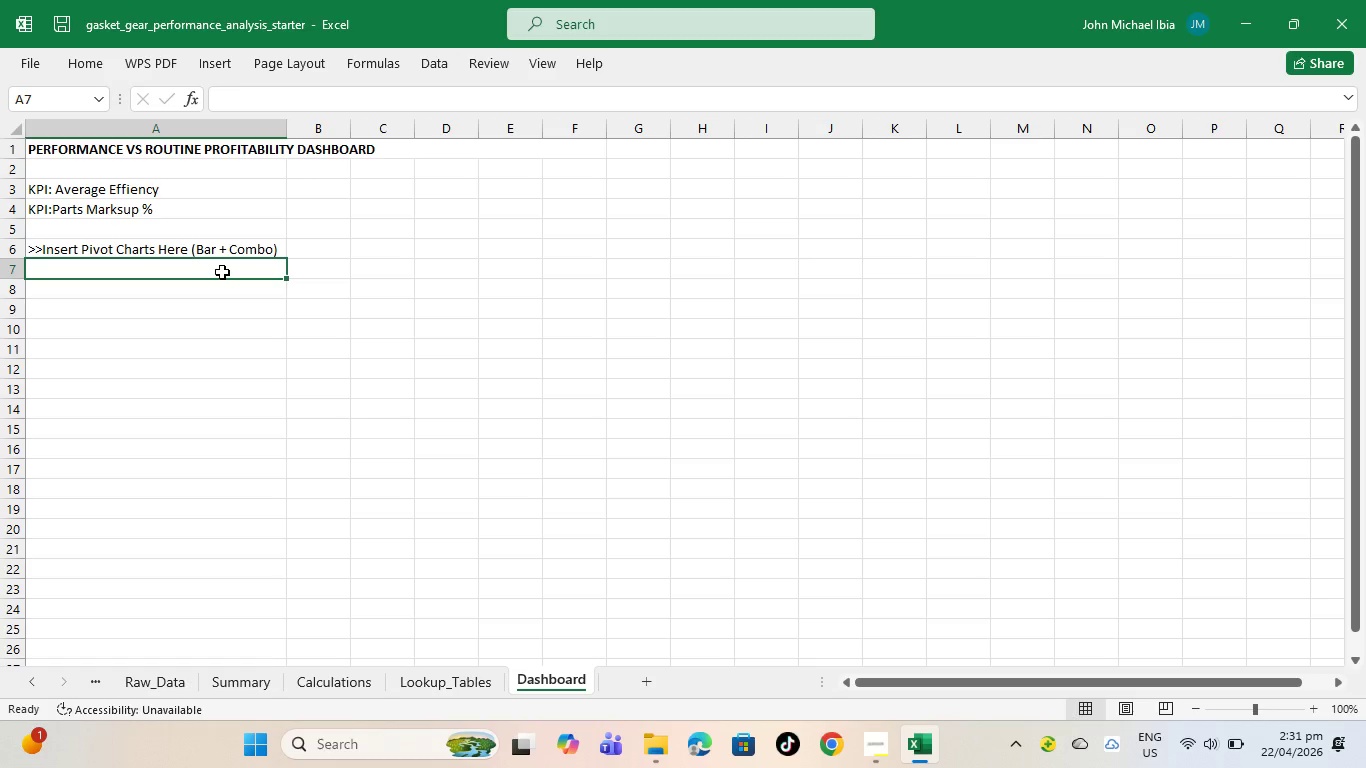 
hold_key(key=ShiftRight, duration=0.48)
 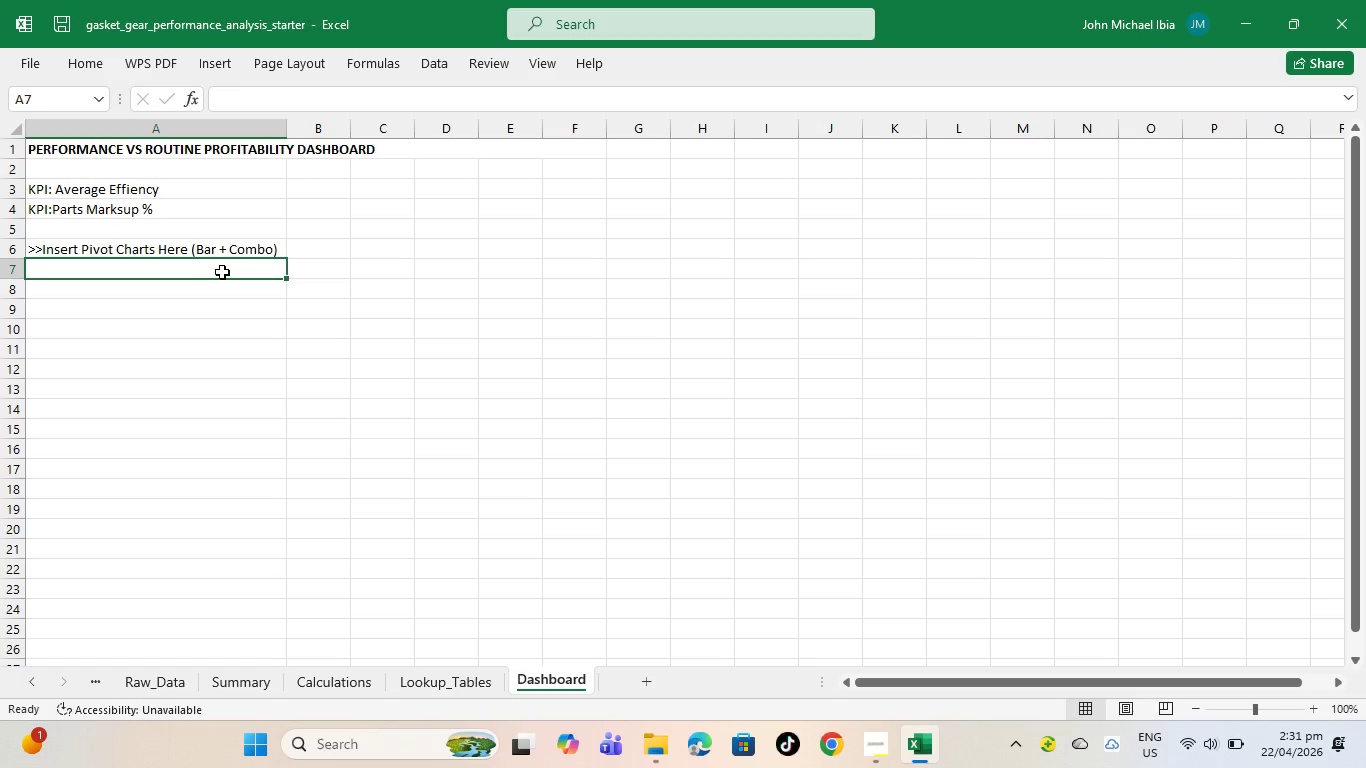 
key(Shift+Period)
 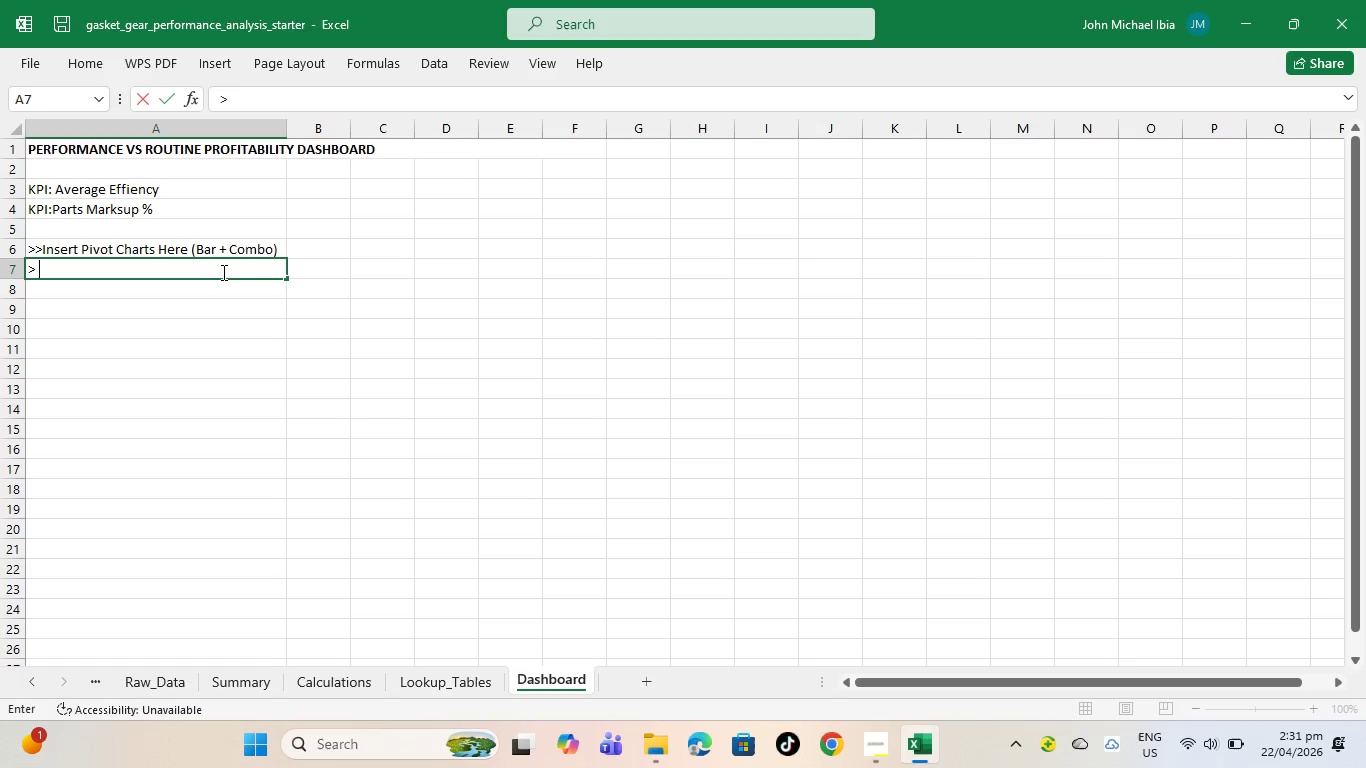 
key(Period)
 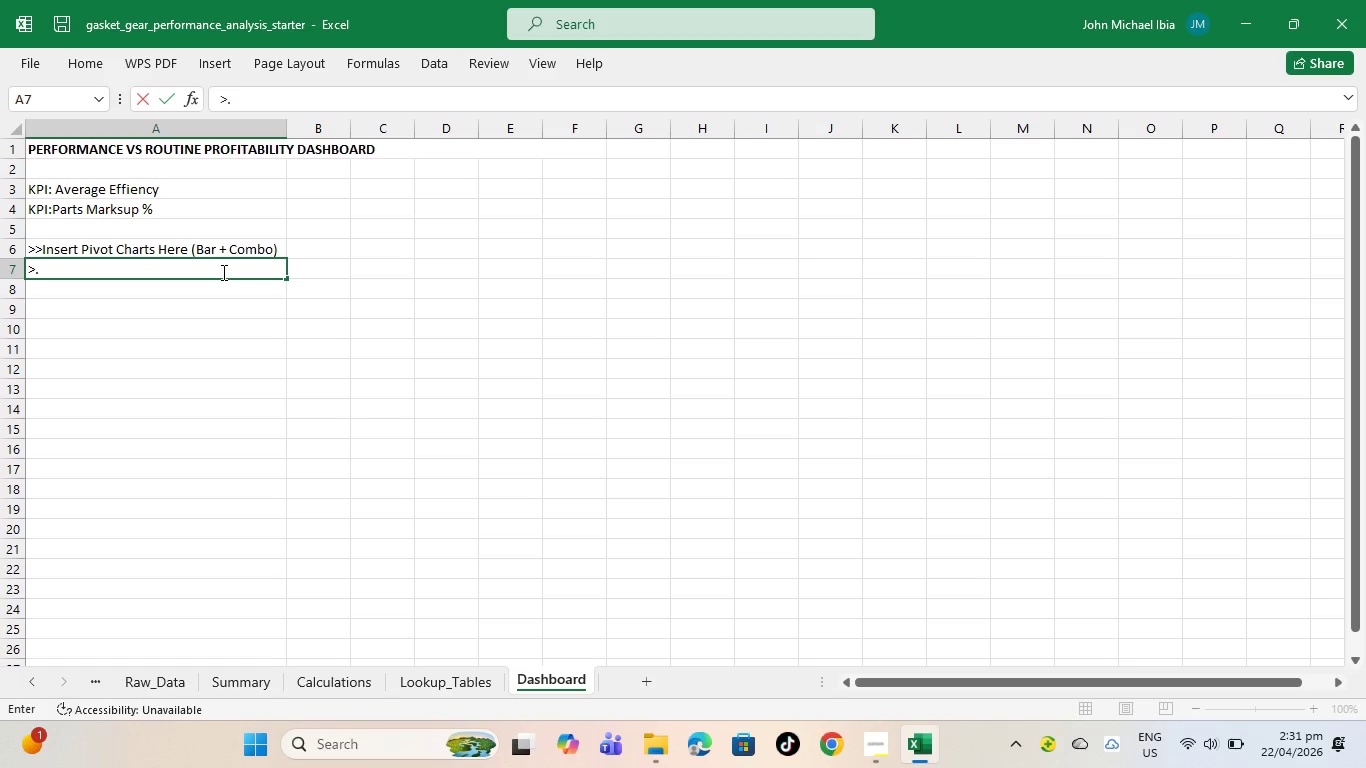 
key(Backspace)
 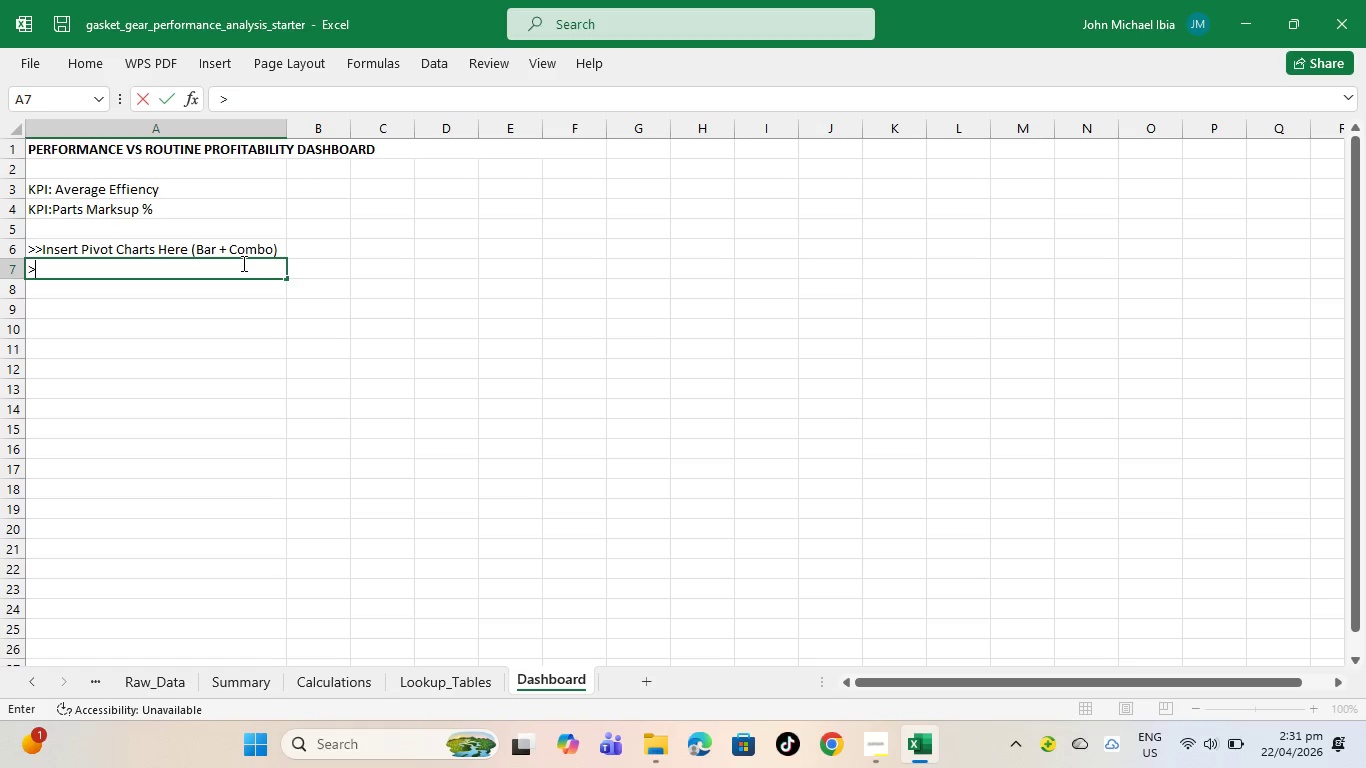 
type(>Add Slicer (Service Category))
 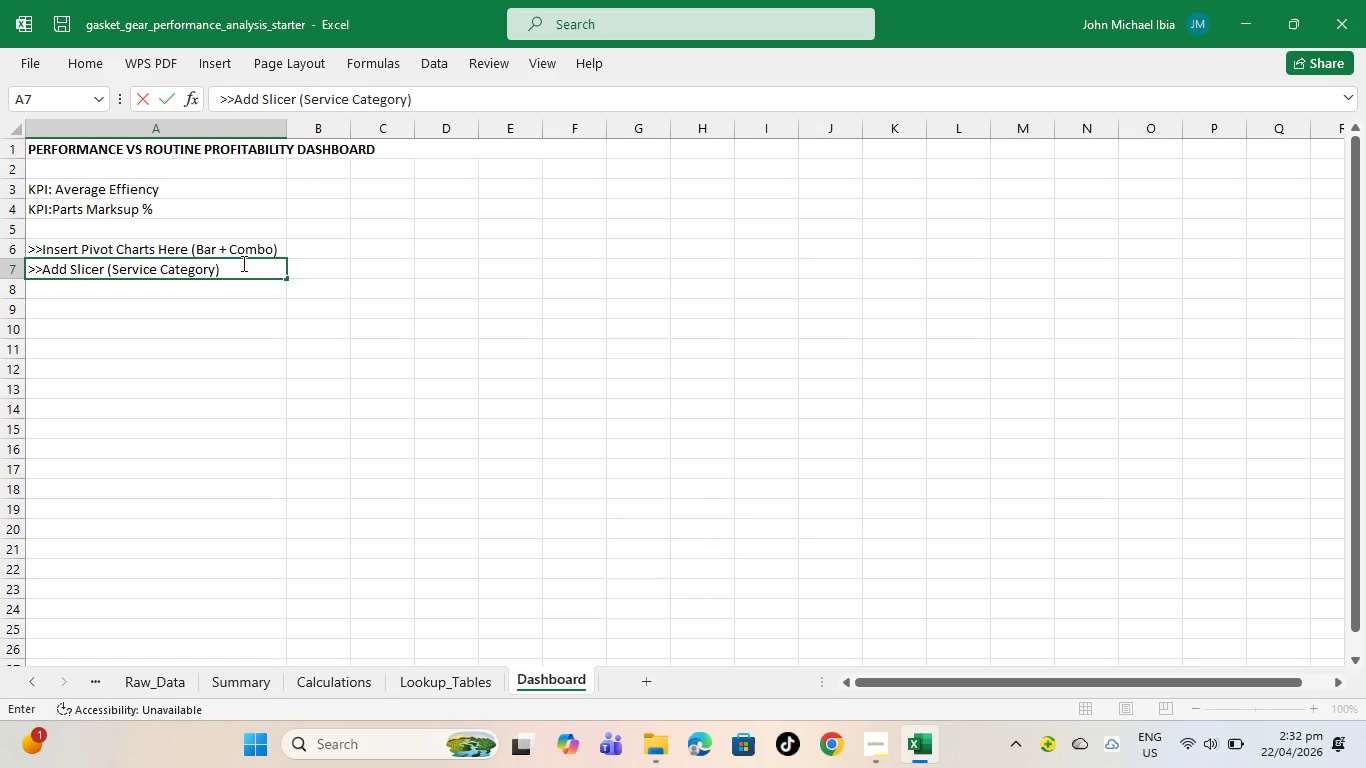 
wait(7.09)
 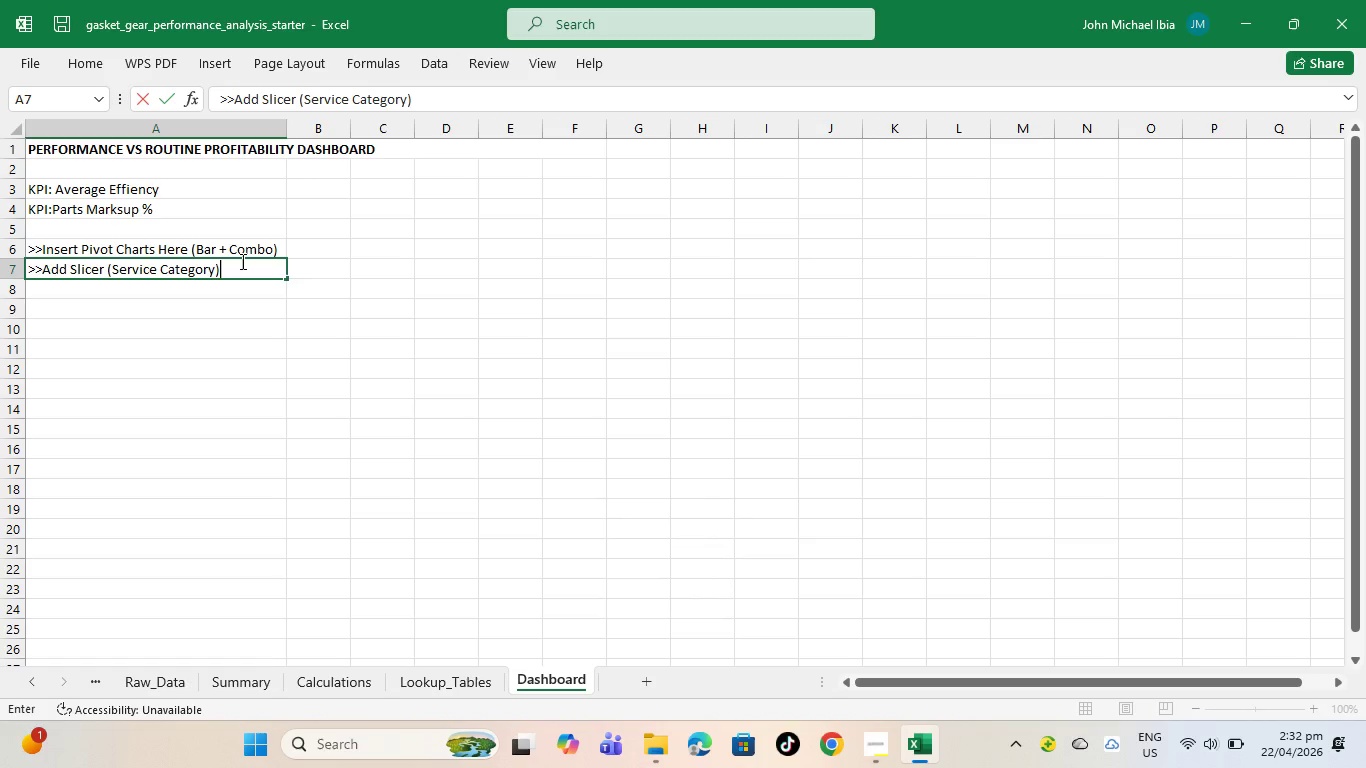 
type(=AVERG)
key(Backspace)
type(SGE)
 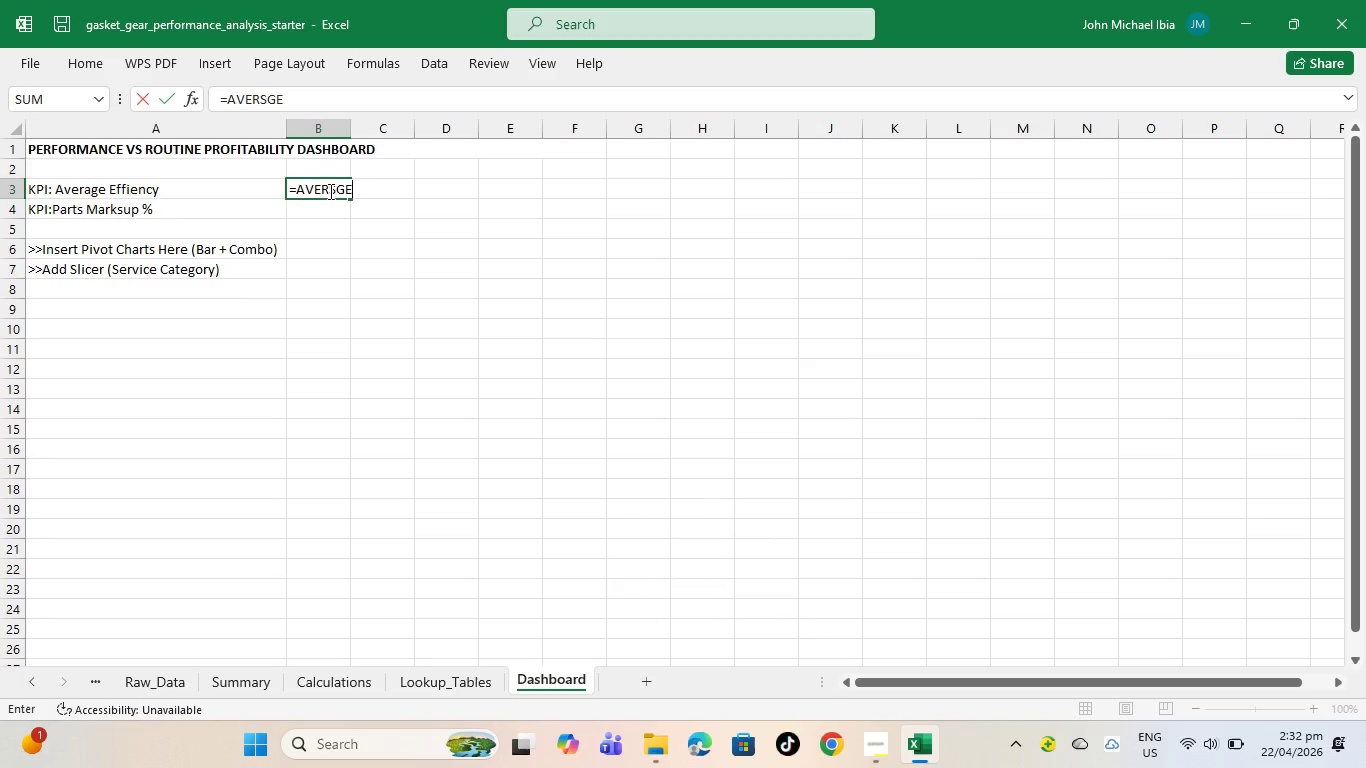 
type((Calculations)
 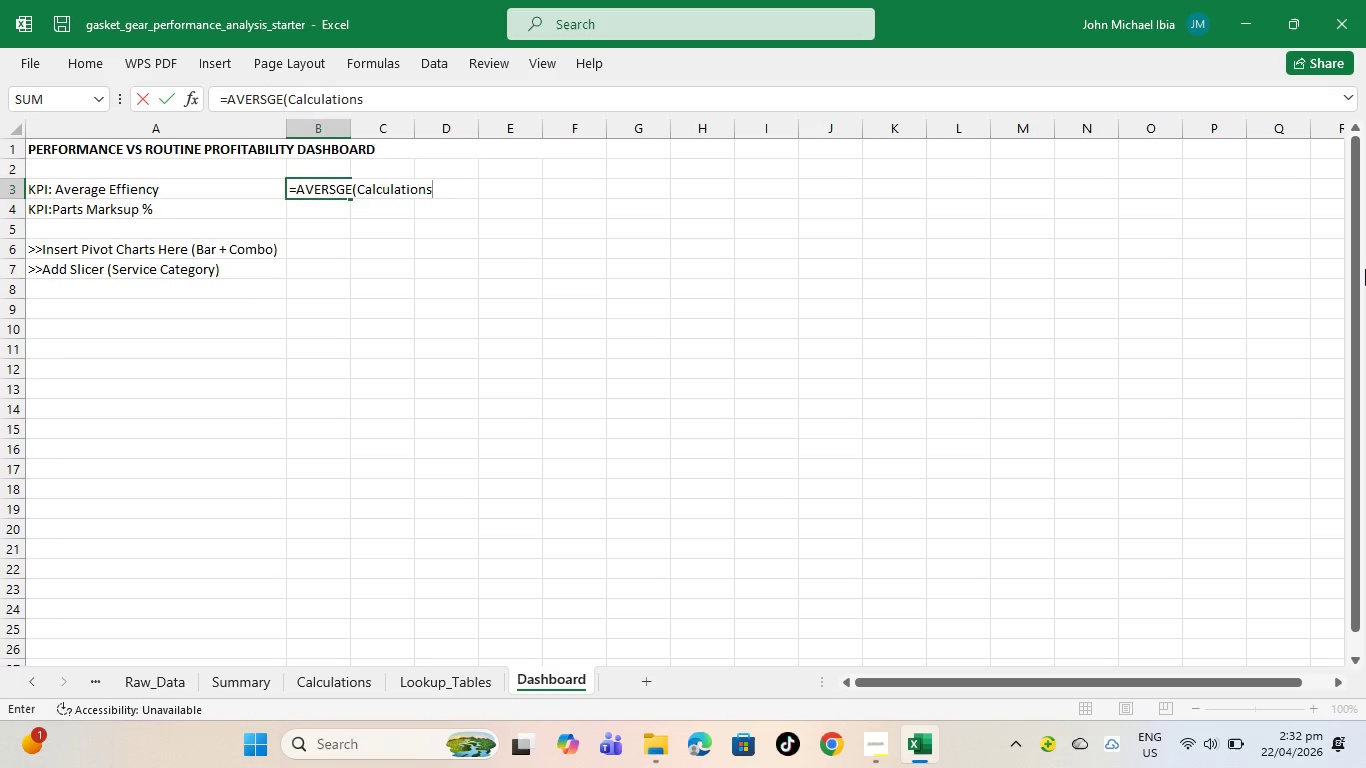 
wait(6.89)
 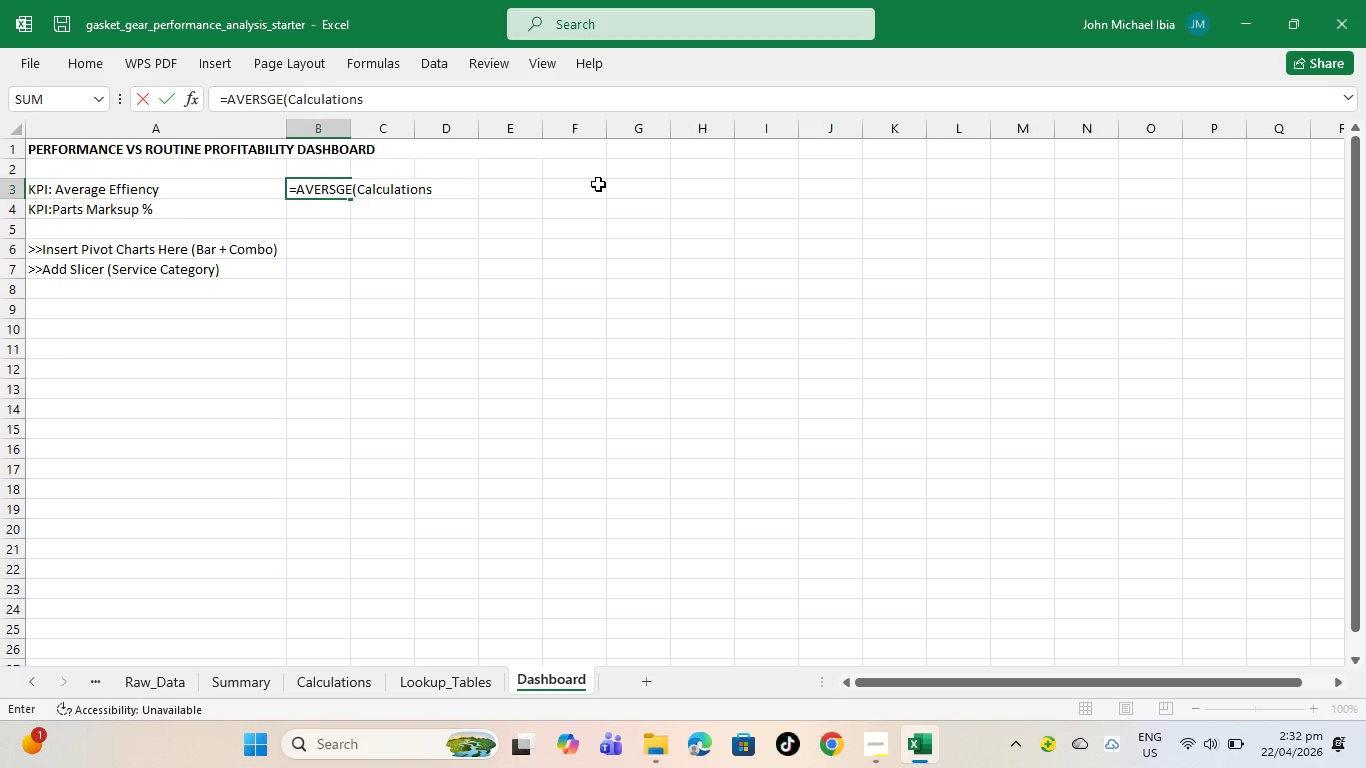 
key(Shift+1)
 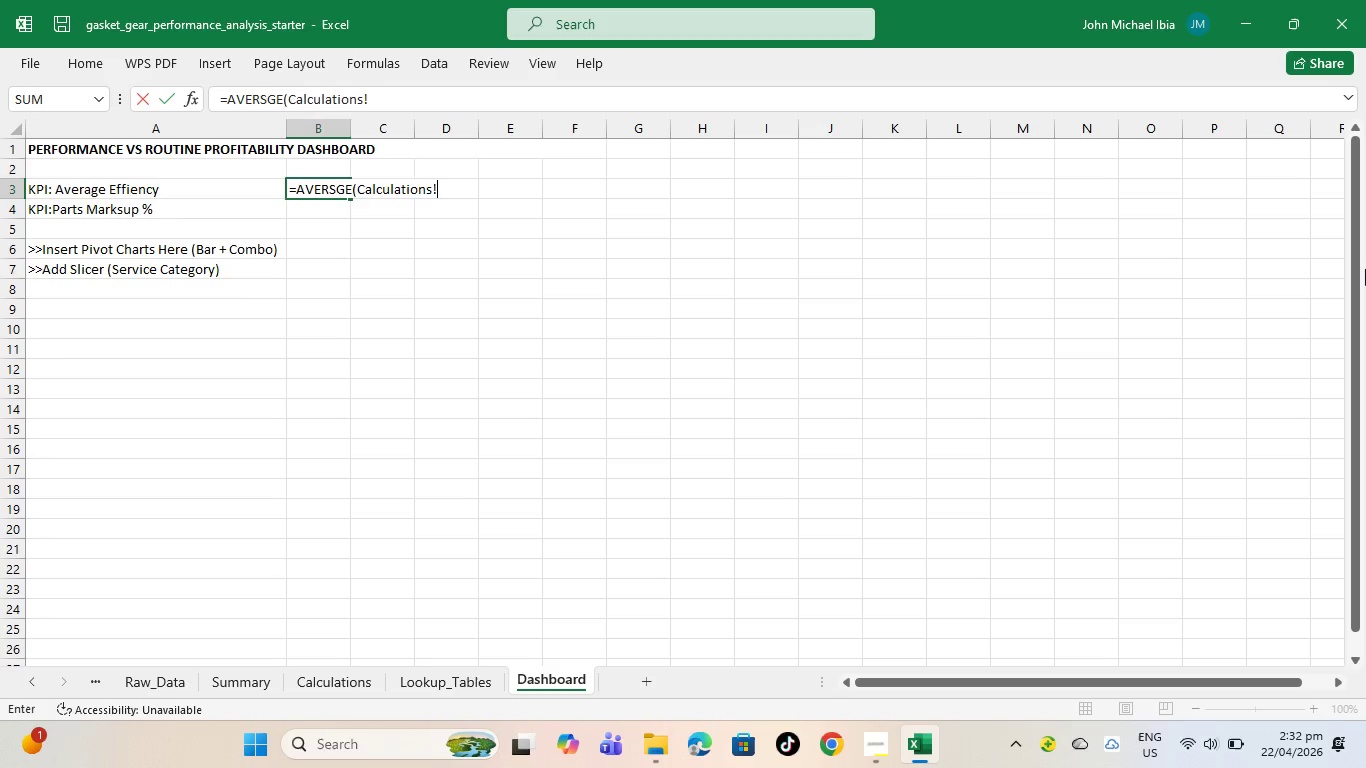 
type(I;I0)
 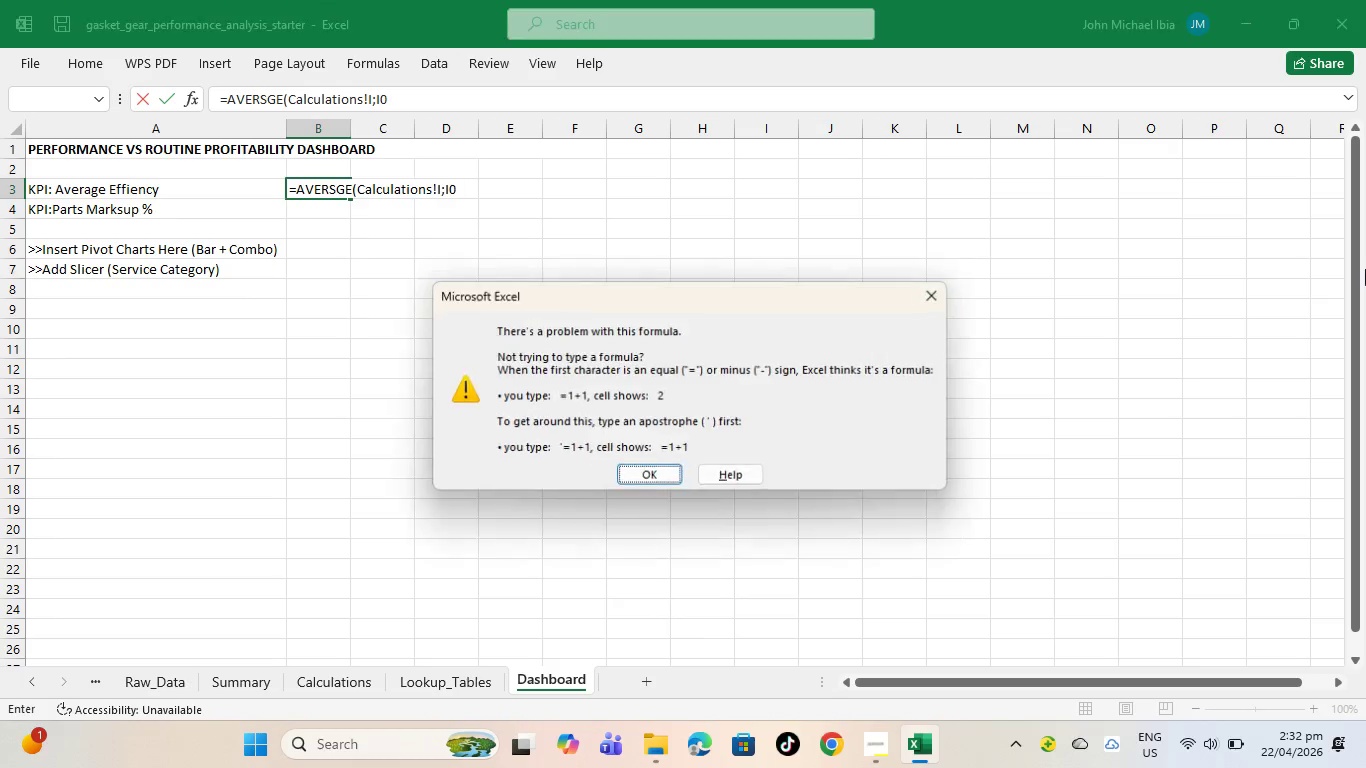 
 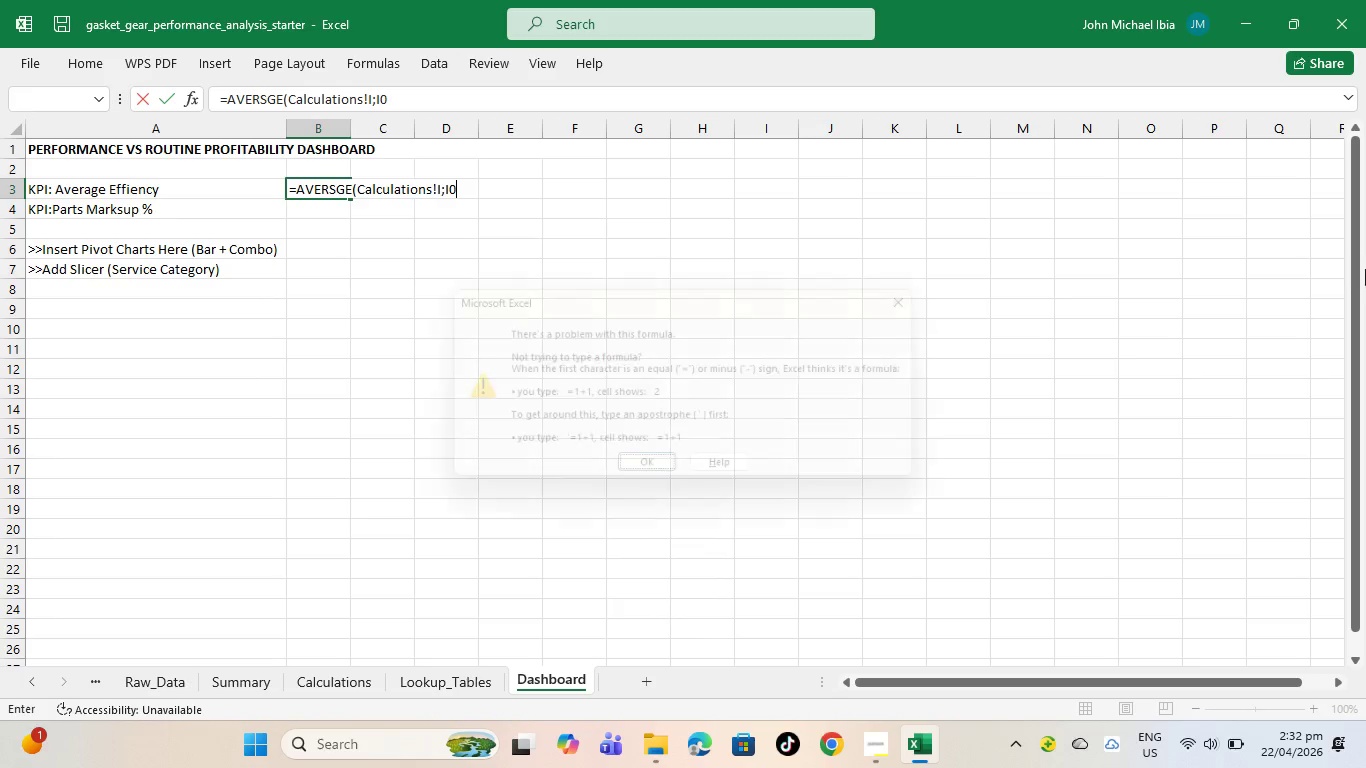 
key(Enter)
 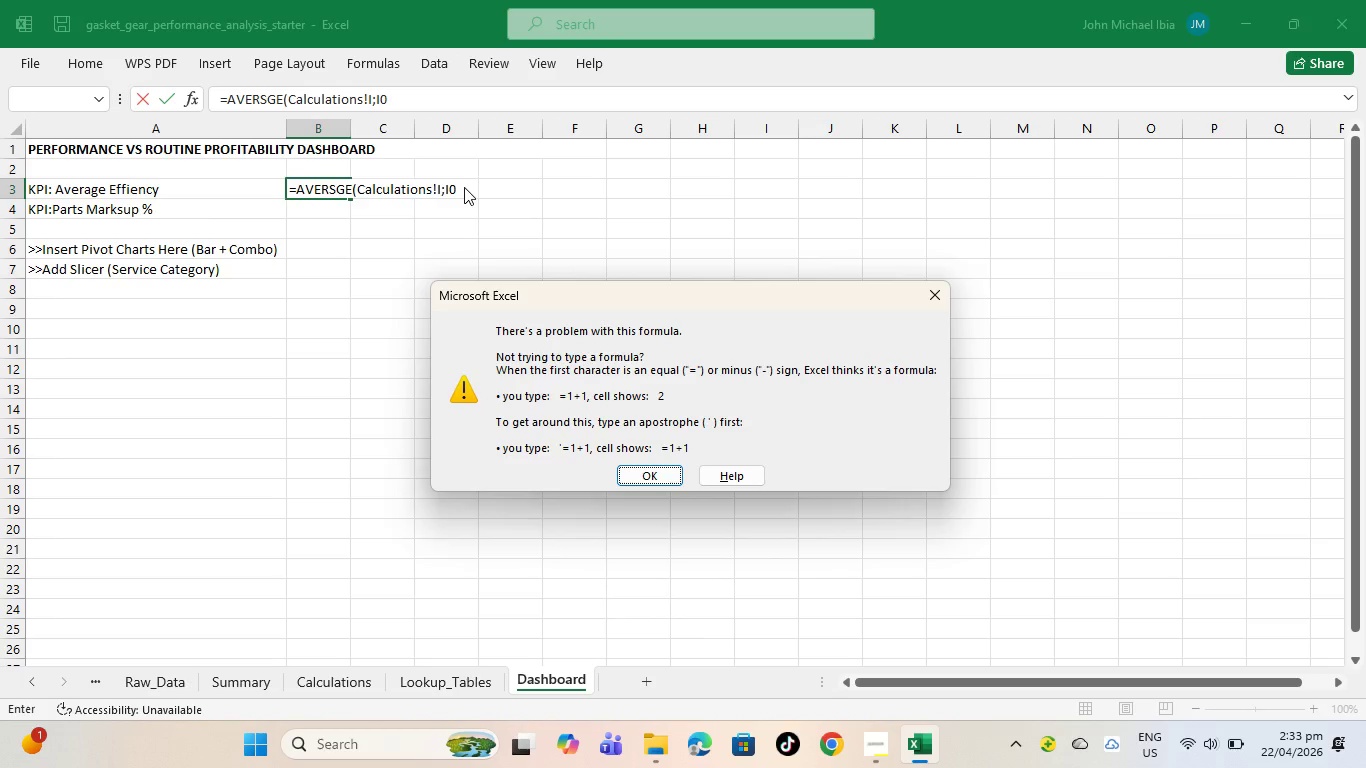 
left_click_drag(start_coordinate=[636, 470], to_coordinate=[634, 482])
 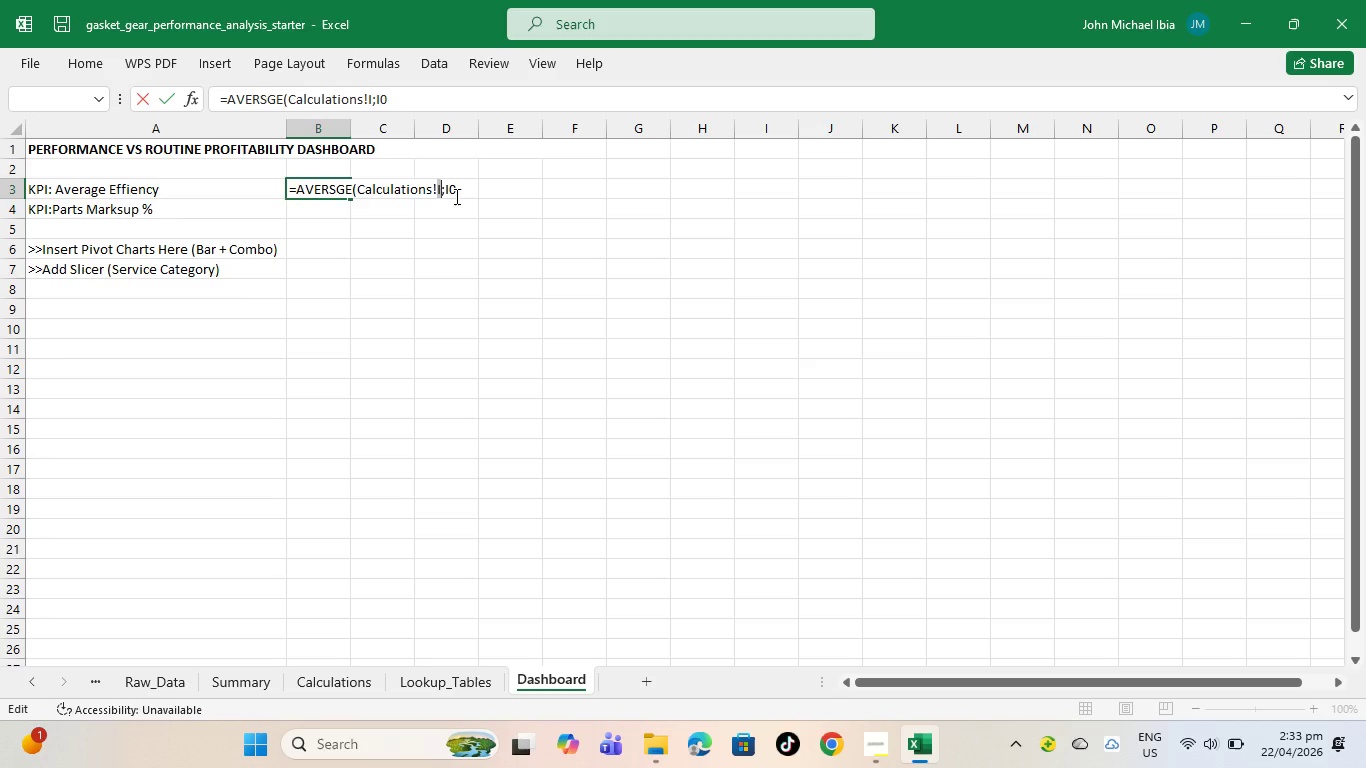 
left_click([457, 196])
 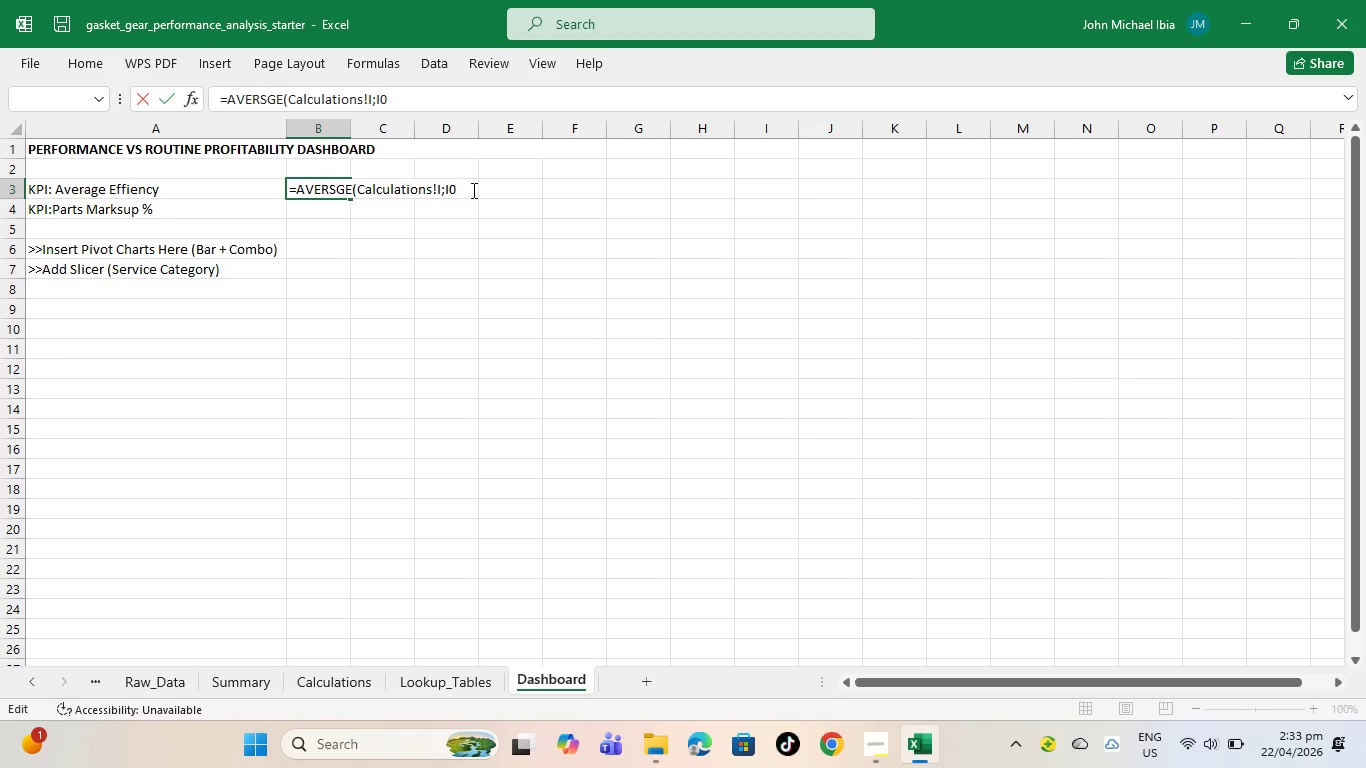 
left_click([472, 190])
 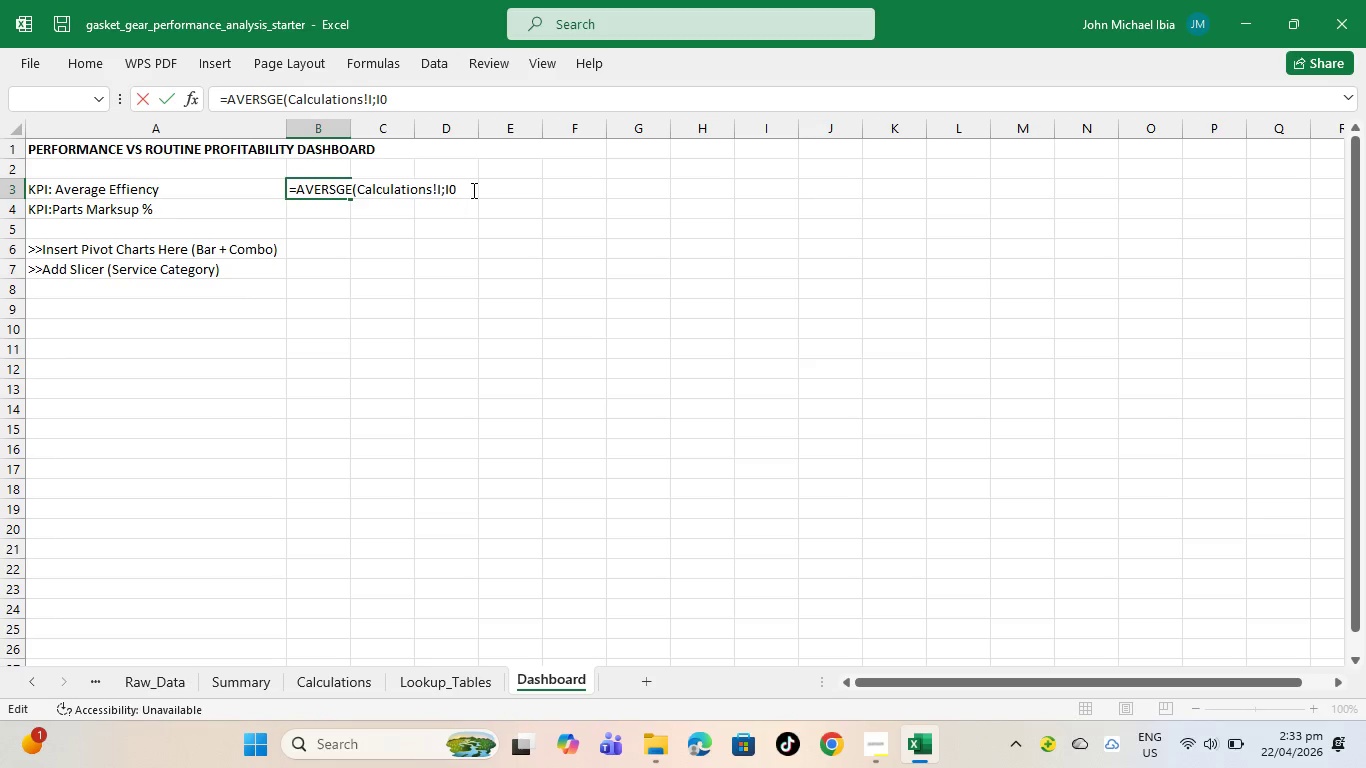 
key(Backspace)
 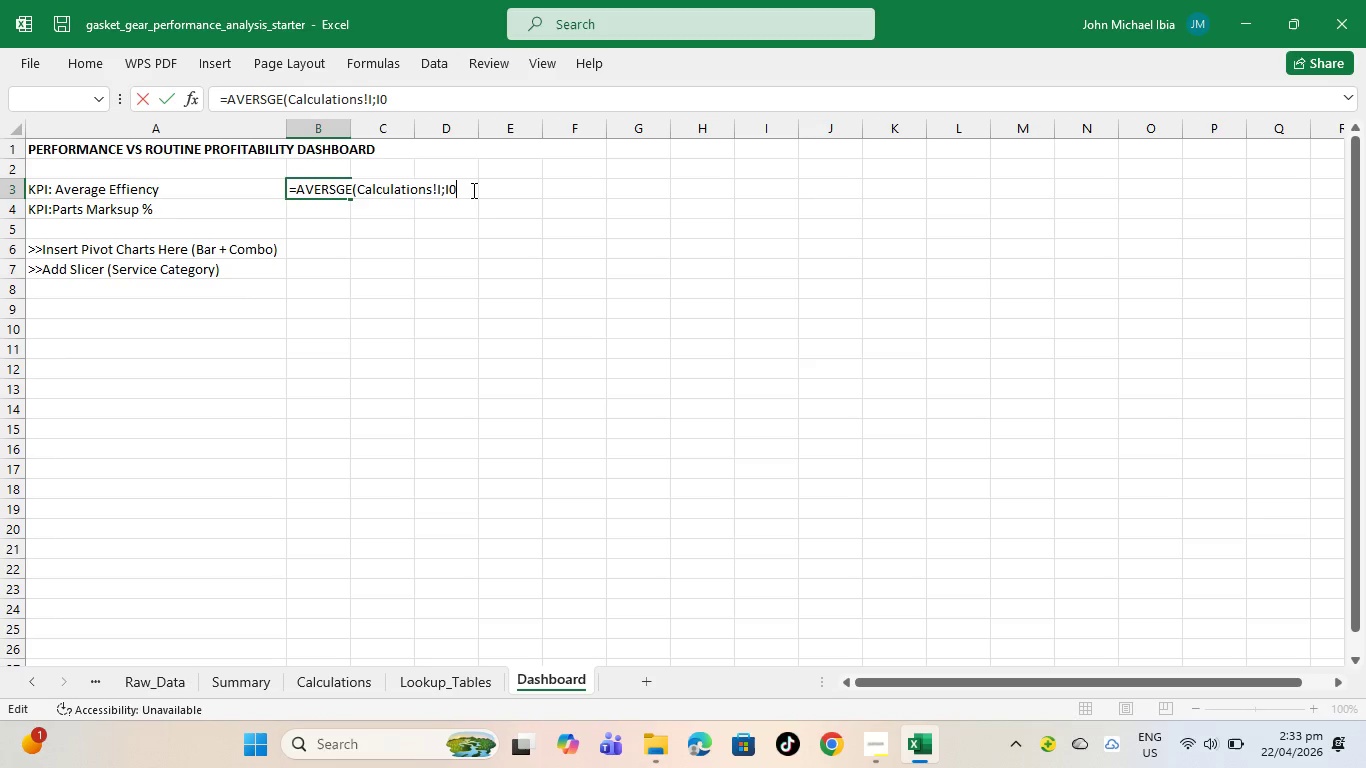 
key(Shift+0)
 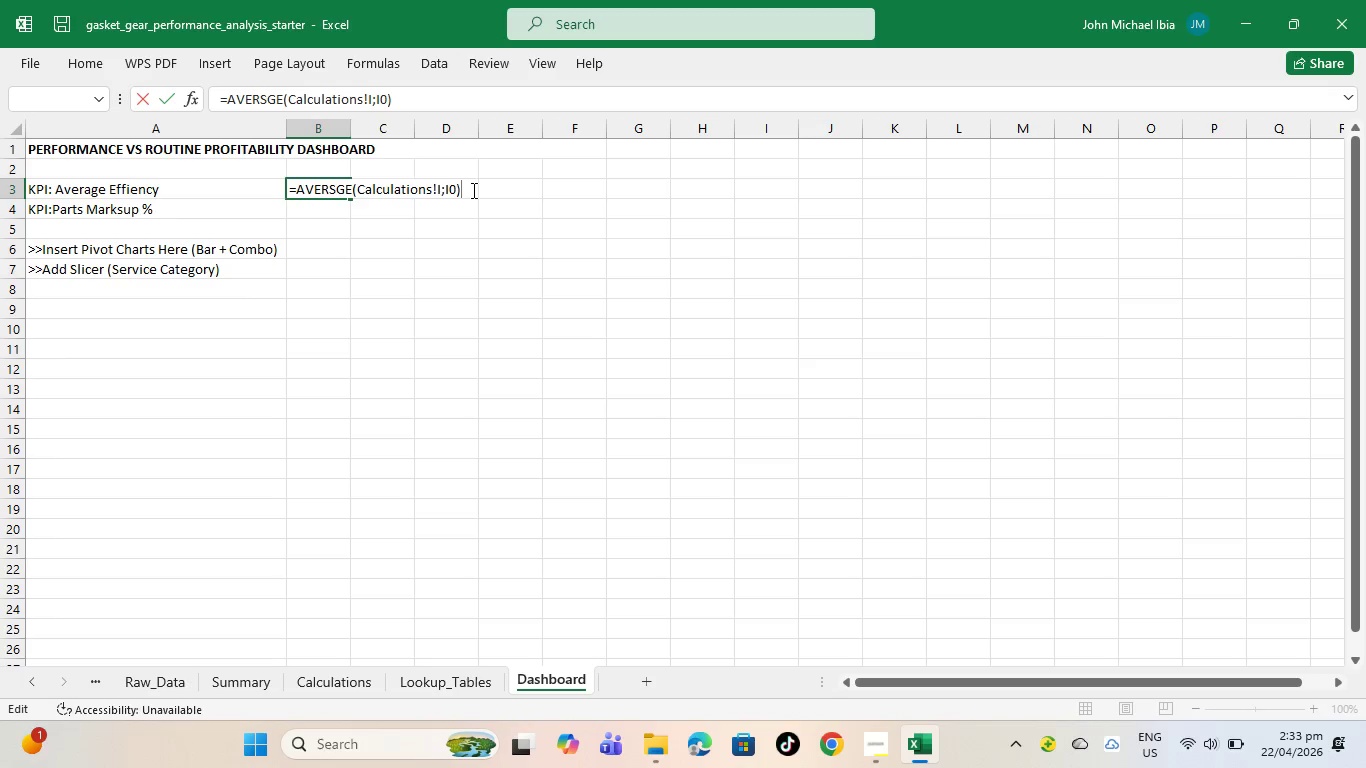 
key(Enter)
 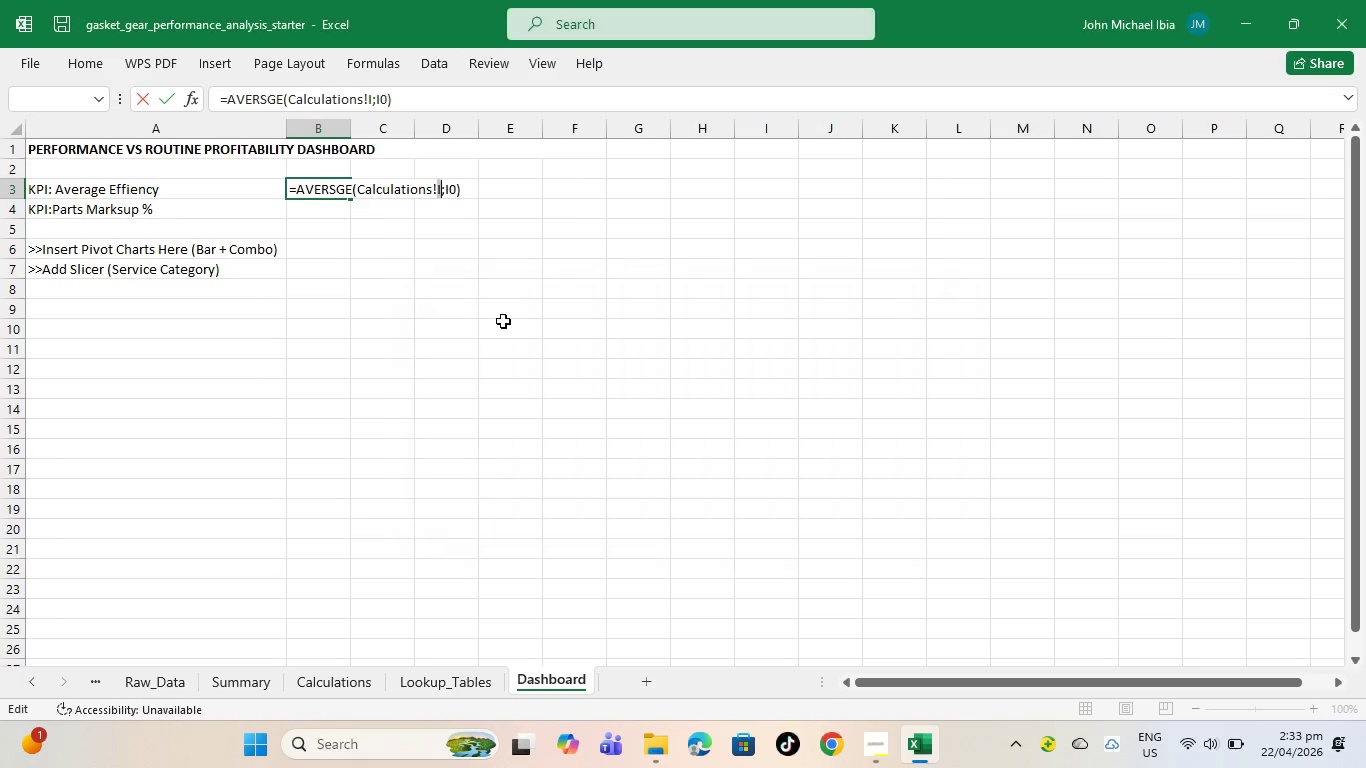 
double_click([428, 99])
 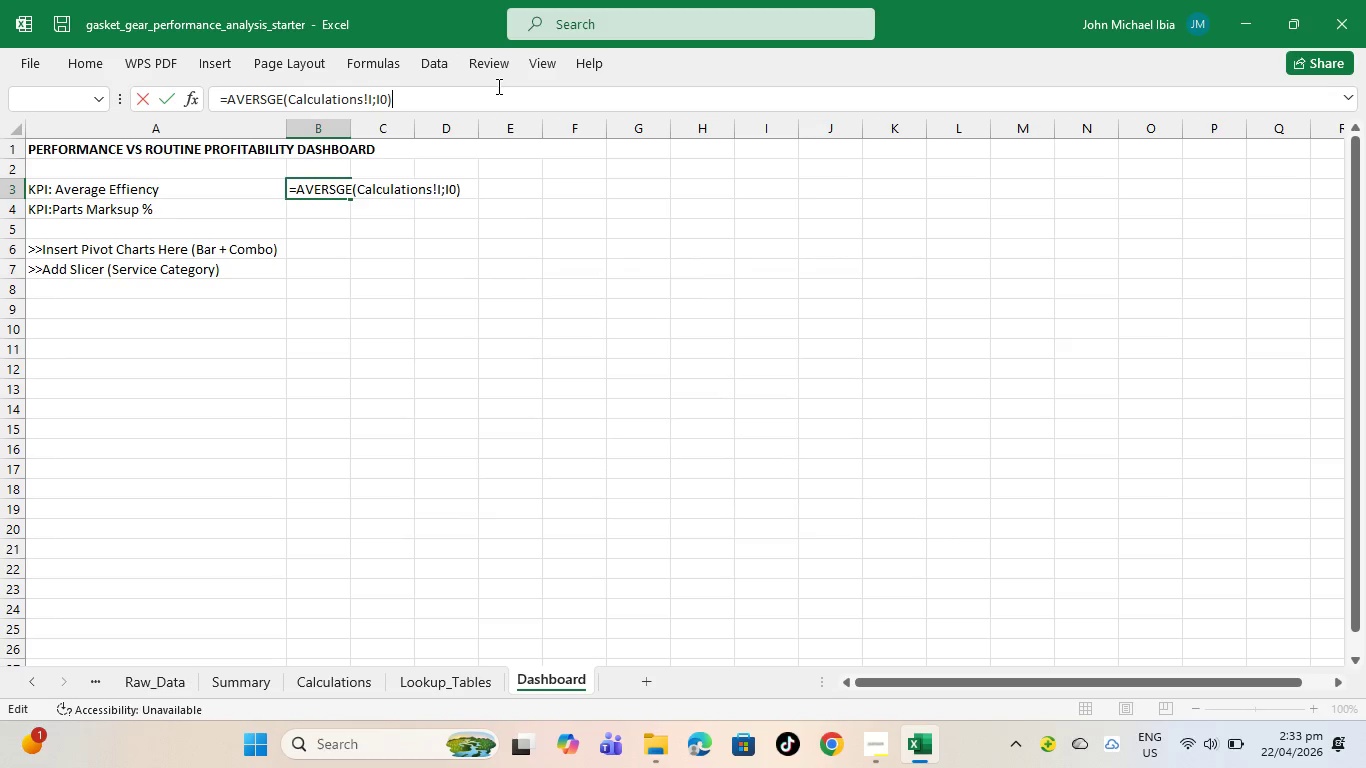 
key(Backspace)
 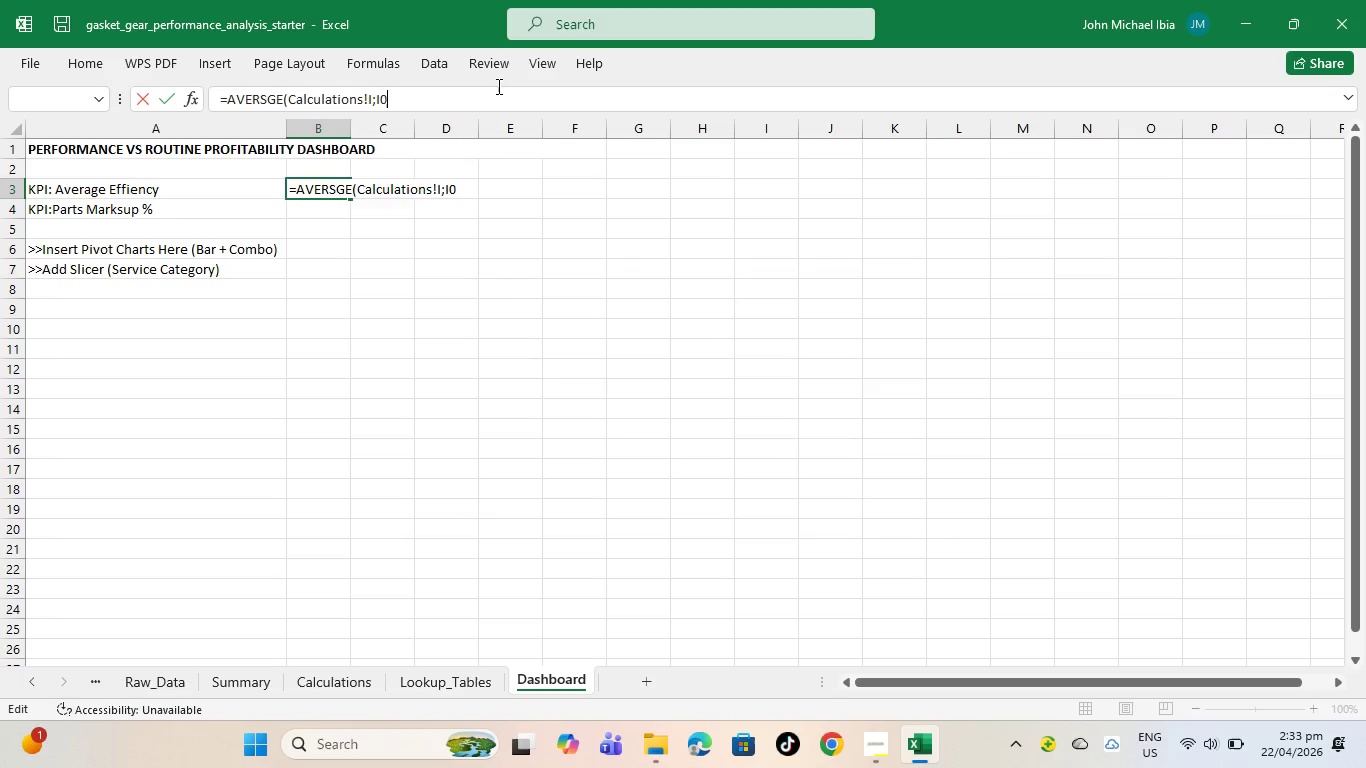 
key(Backspace)
 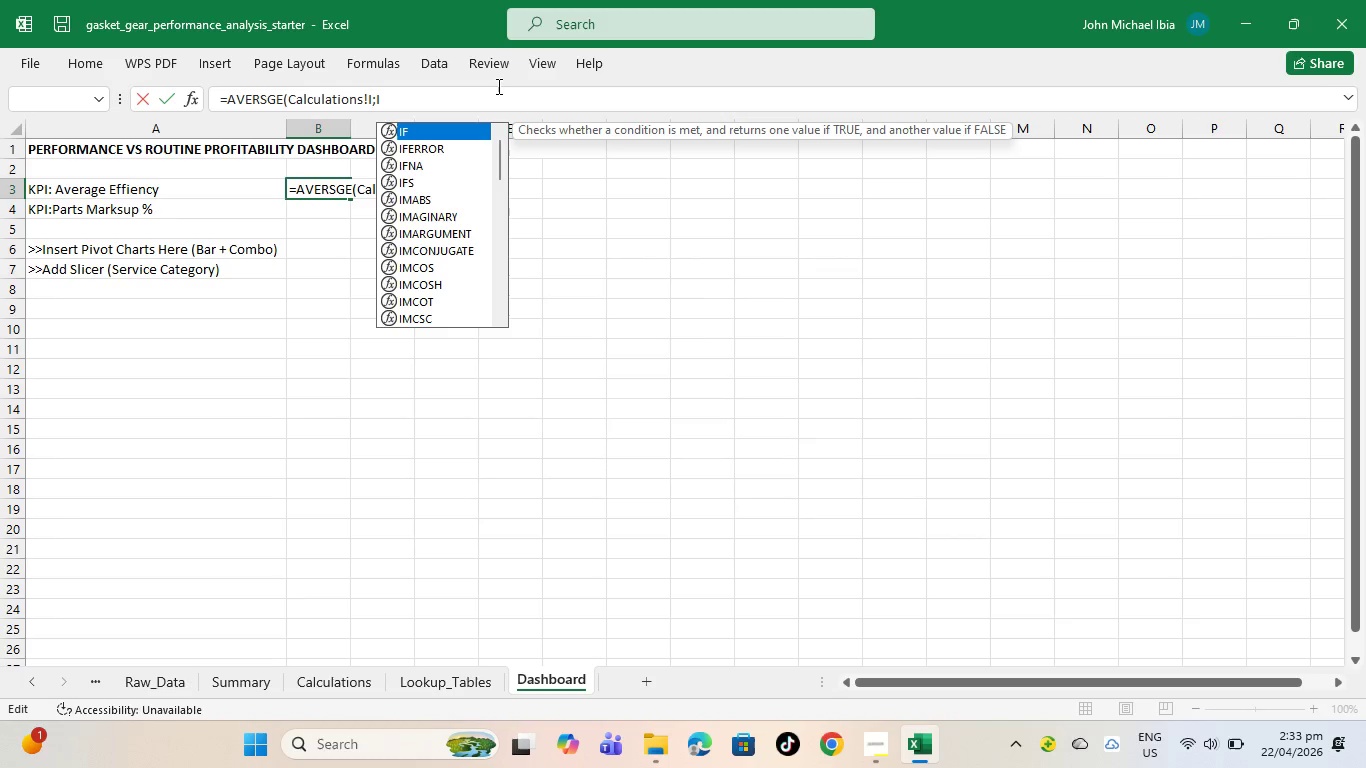 
hold_key(key=ShiftRight, duration=0.42)
 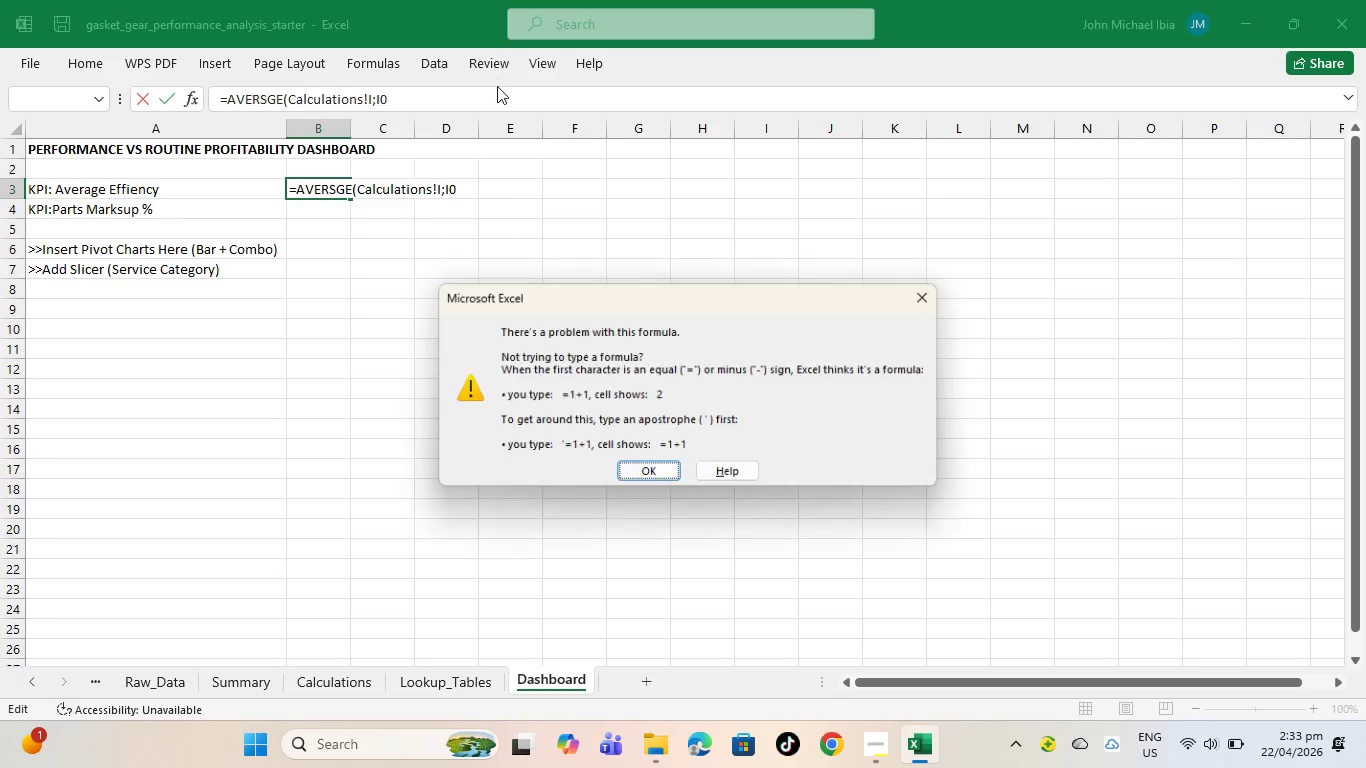 
key(0)
 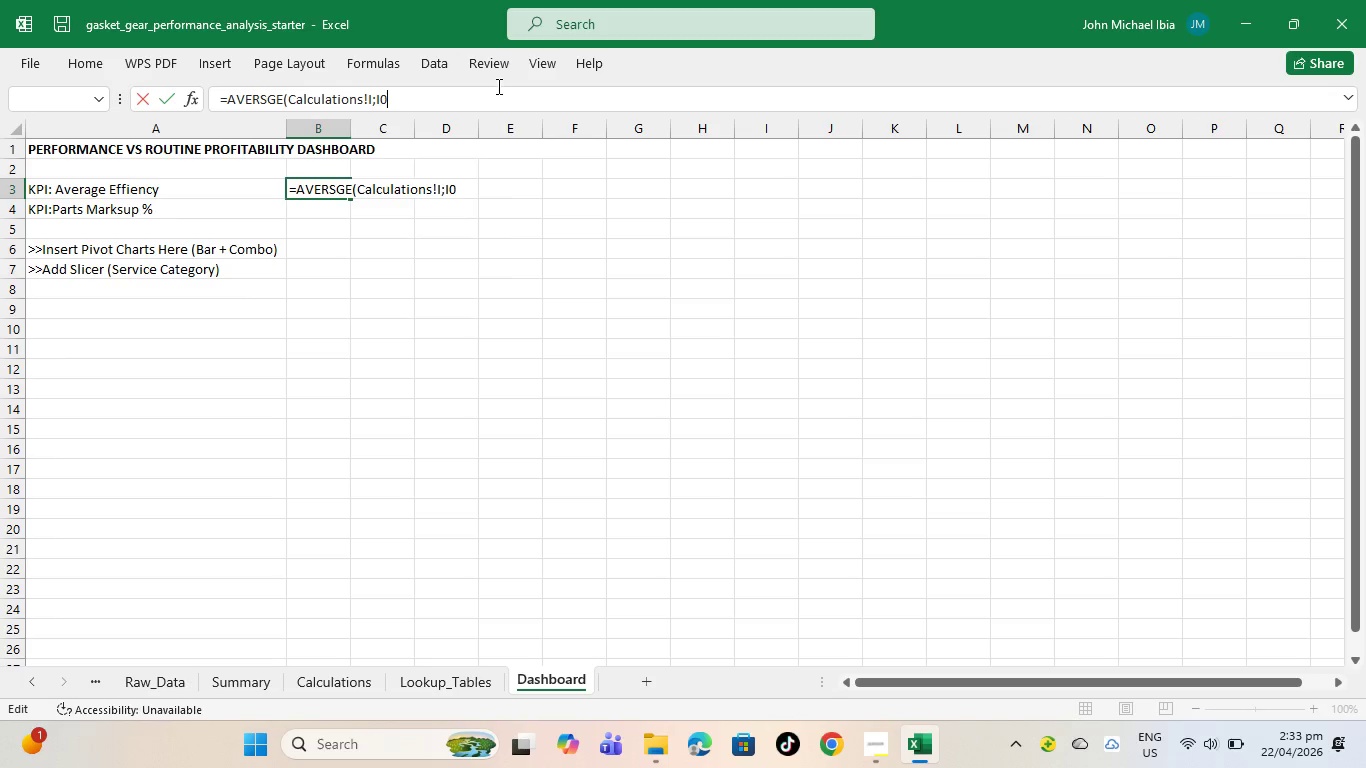 
key(Enter)
 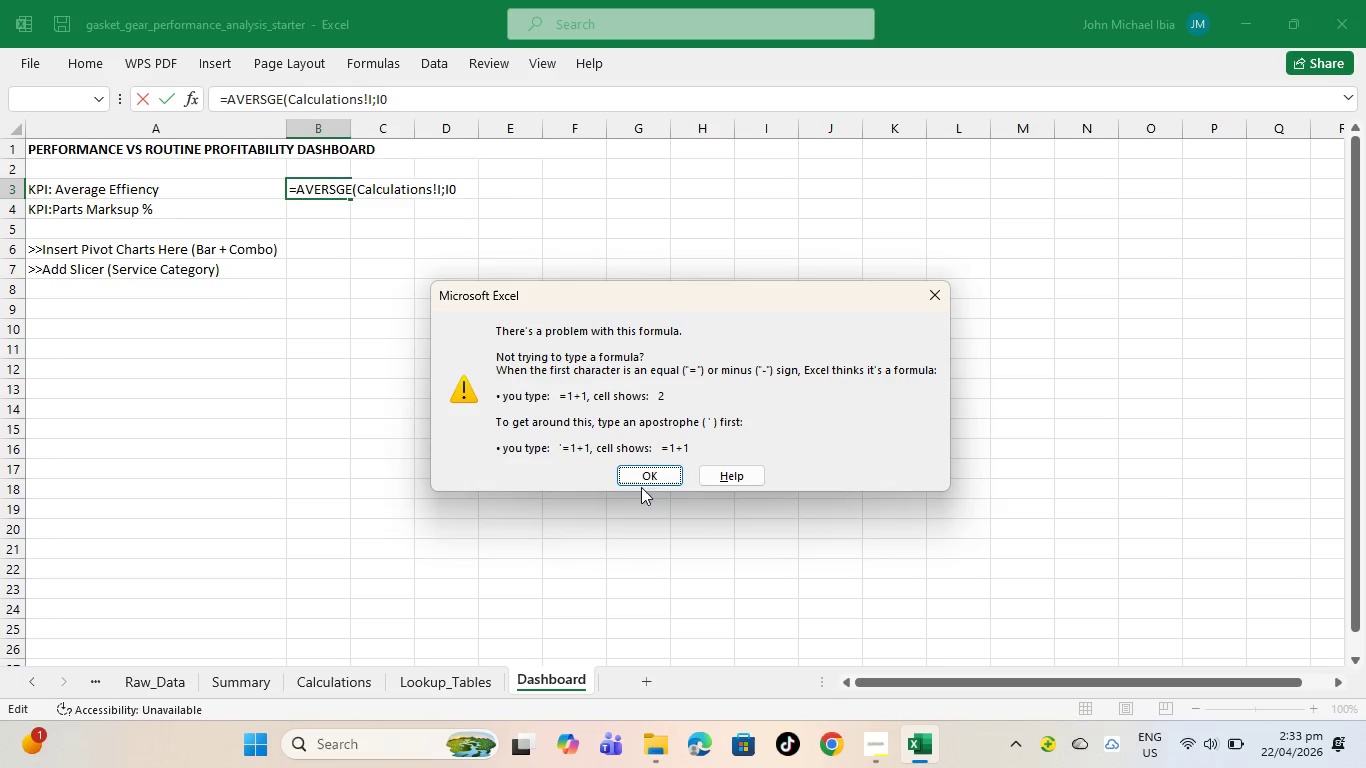 
left_click([652, 474])
 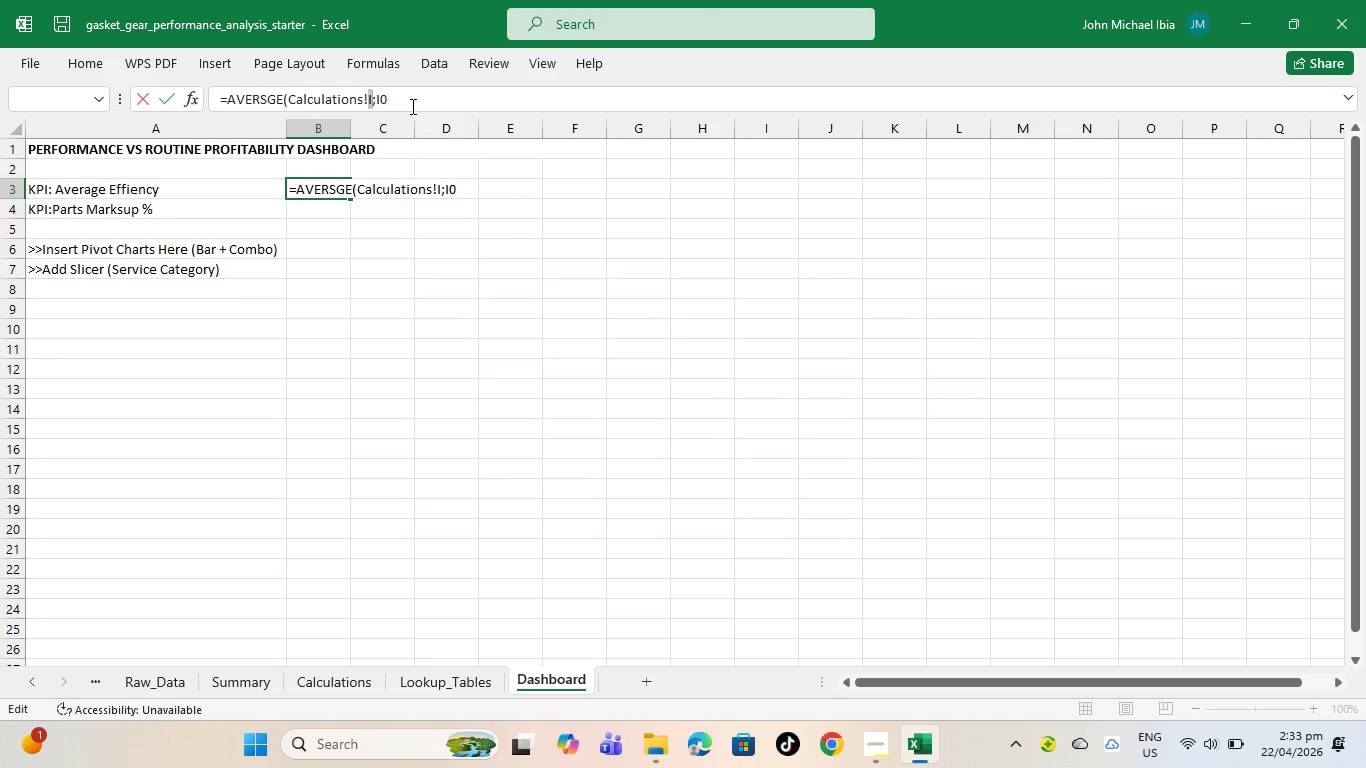 
double_click([411, 106])
 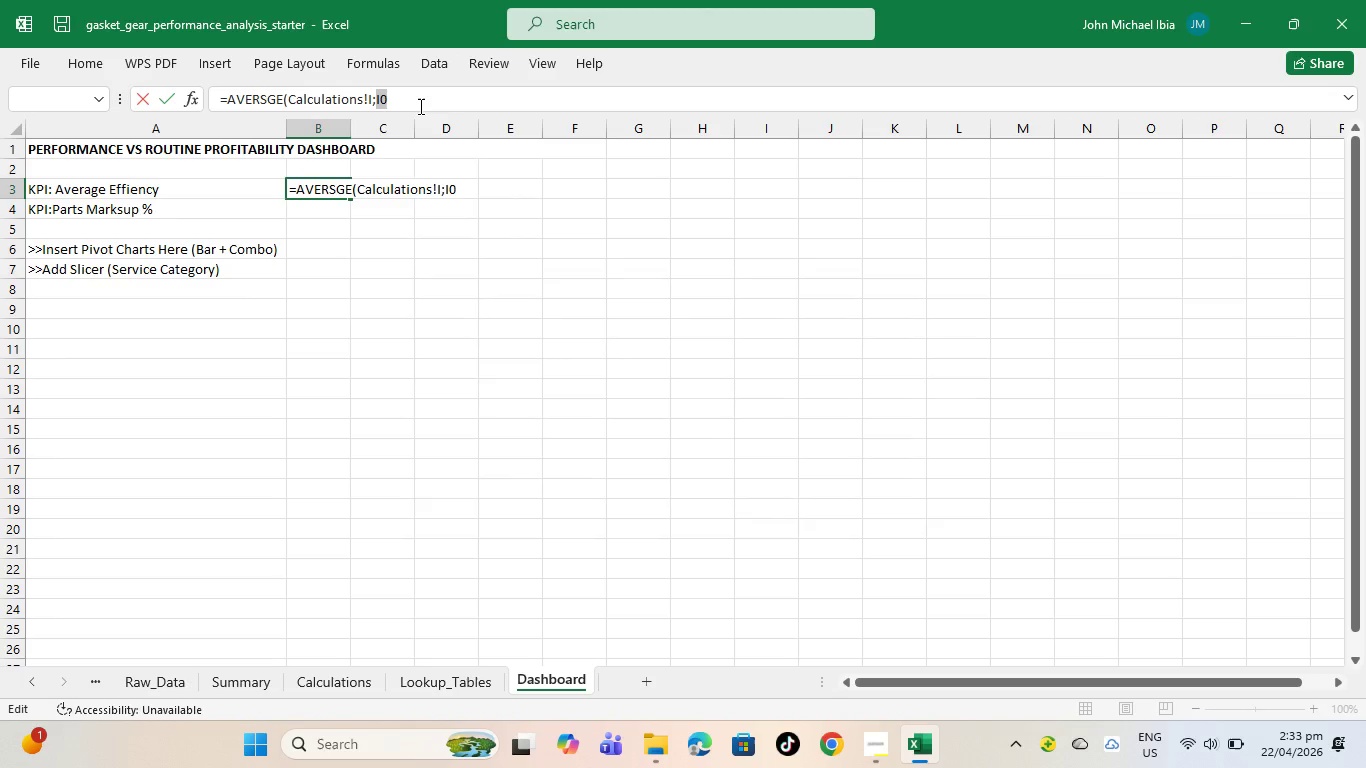 
left_click([419, 106])
 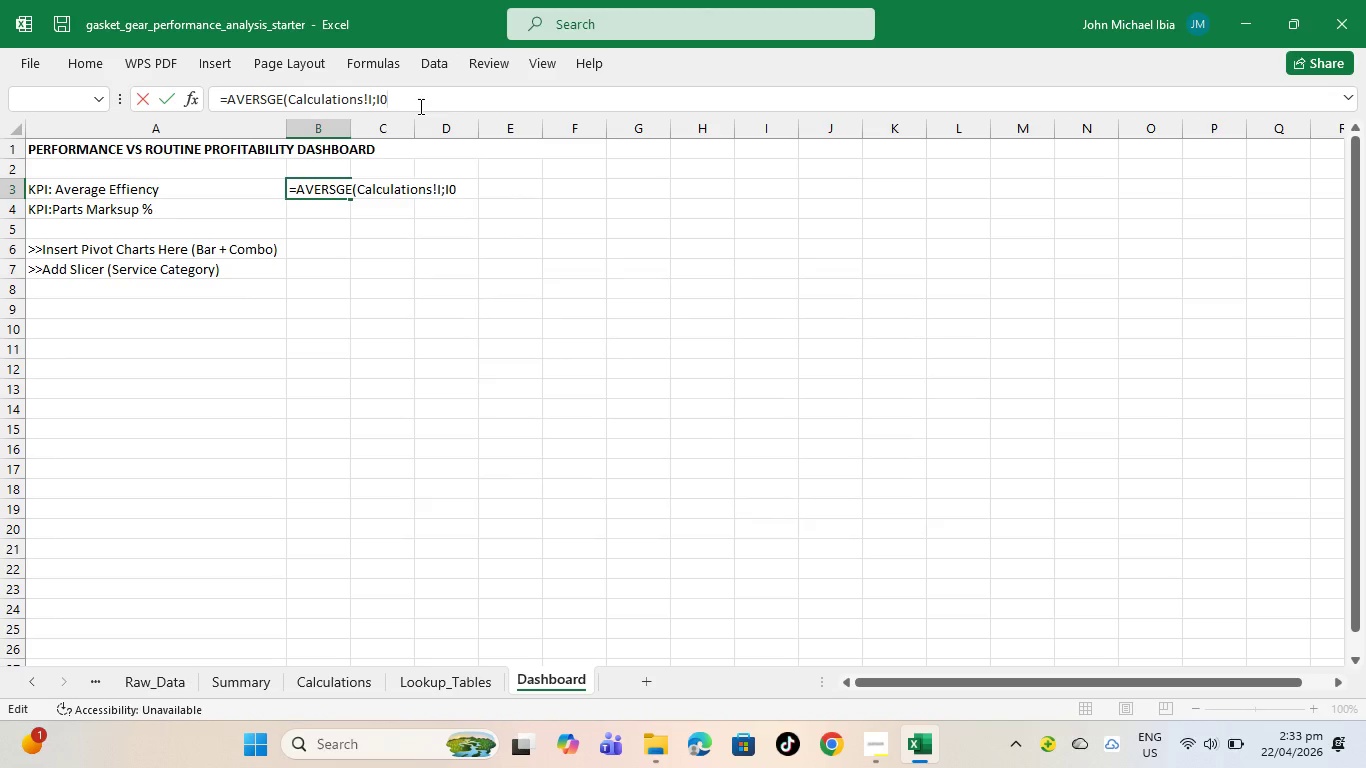 
key(Backspace)
 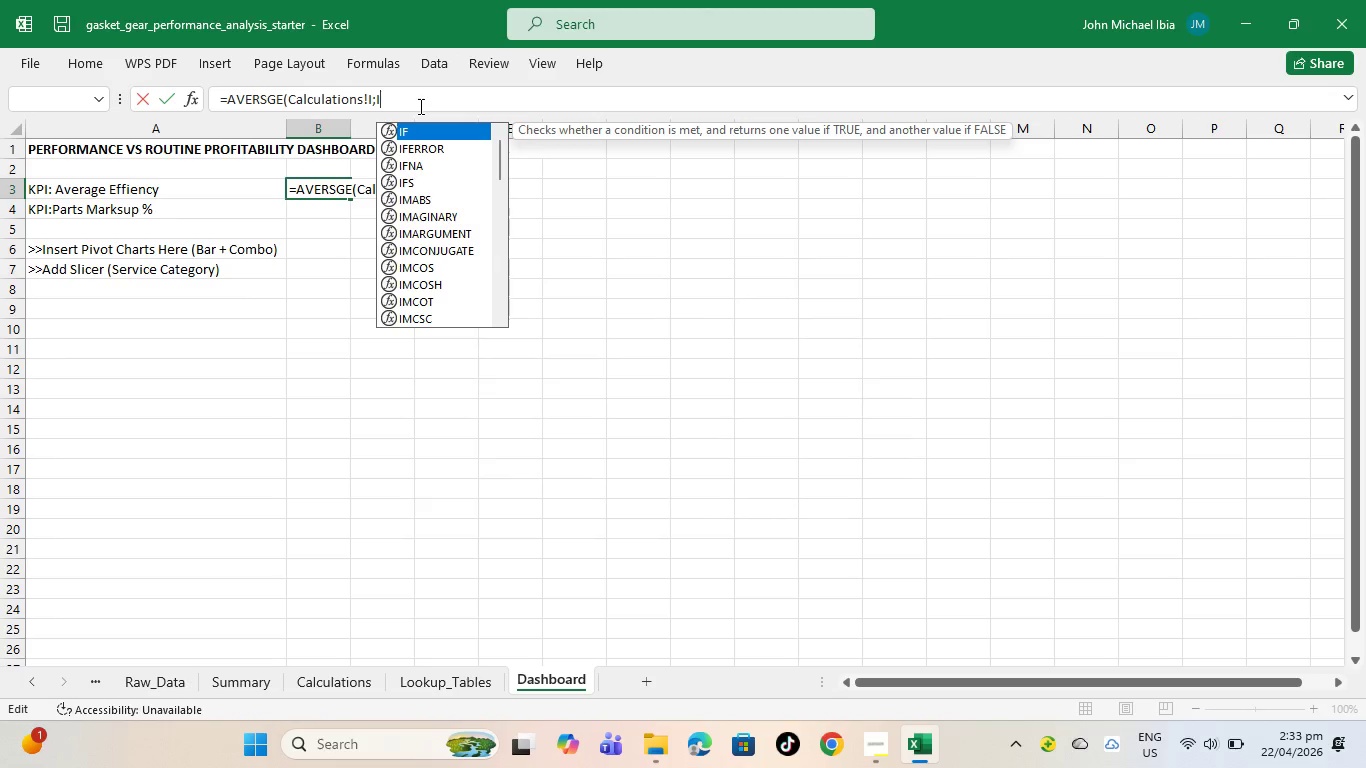 
key(Shift+0)
 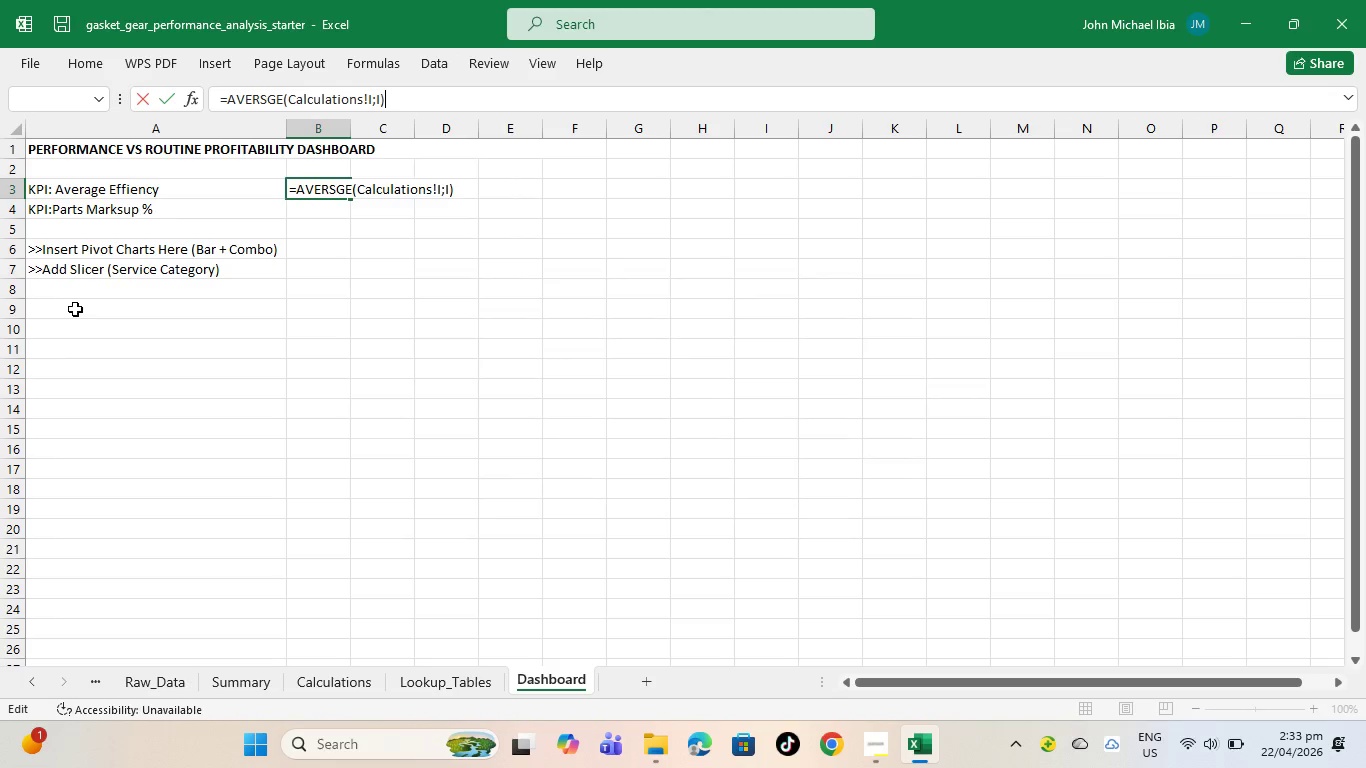 
key(Enter)
 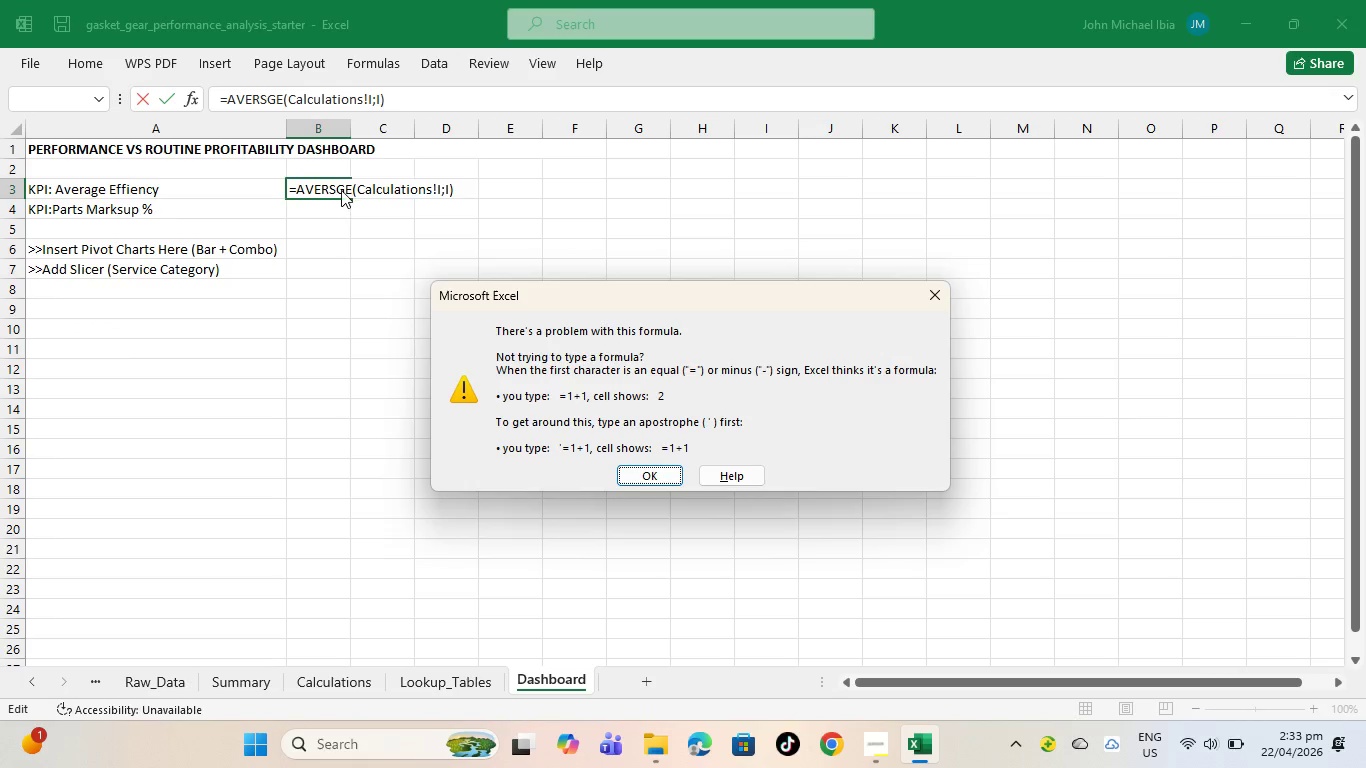 
wait(6.25)
 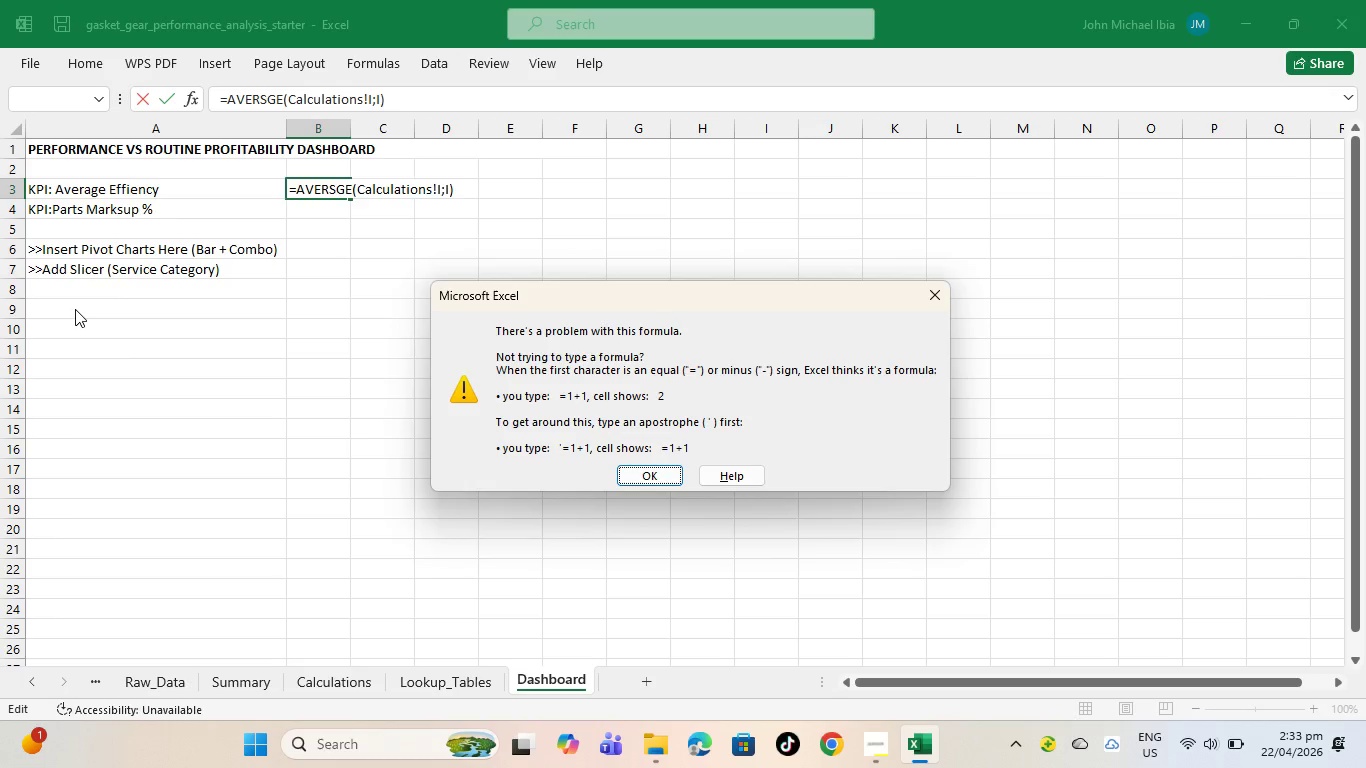 
left_click([641, 479])
 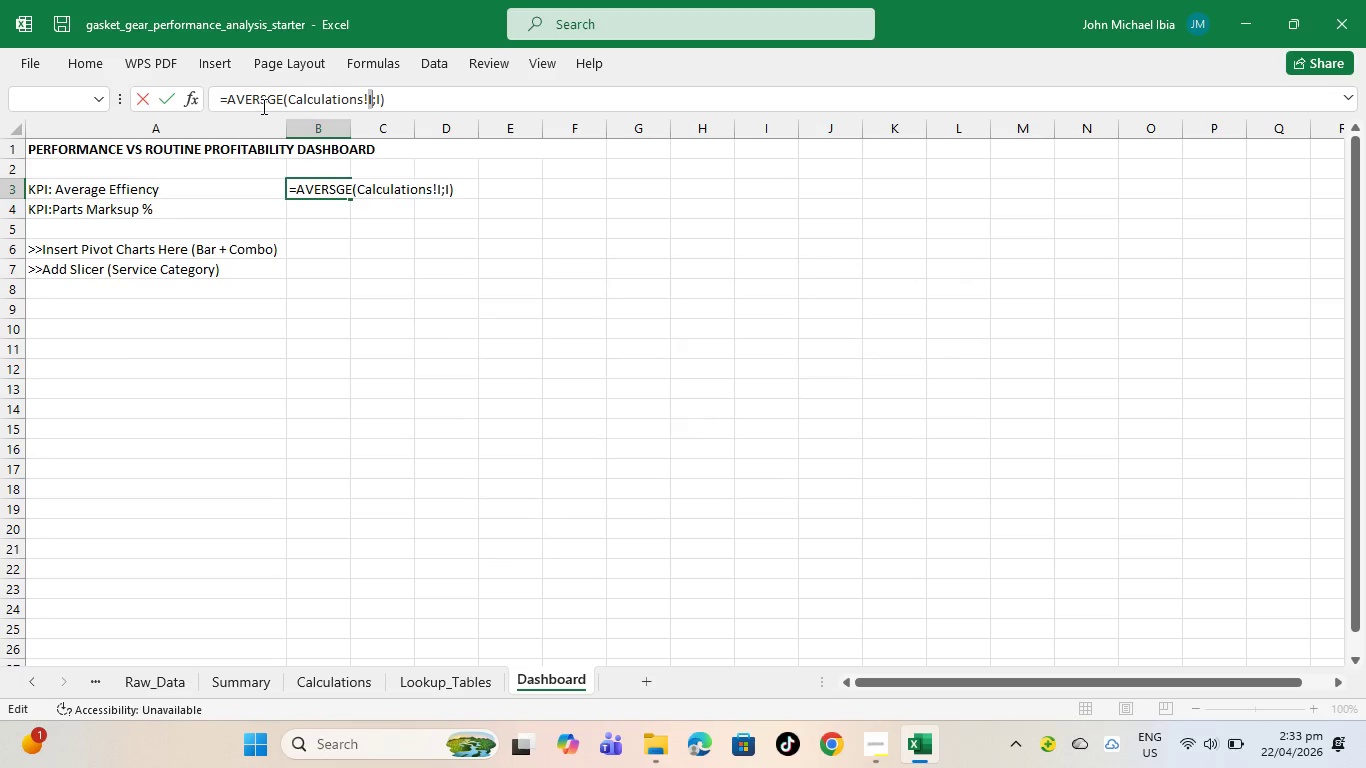 
left_click([264, 103])
 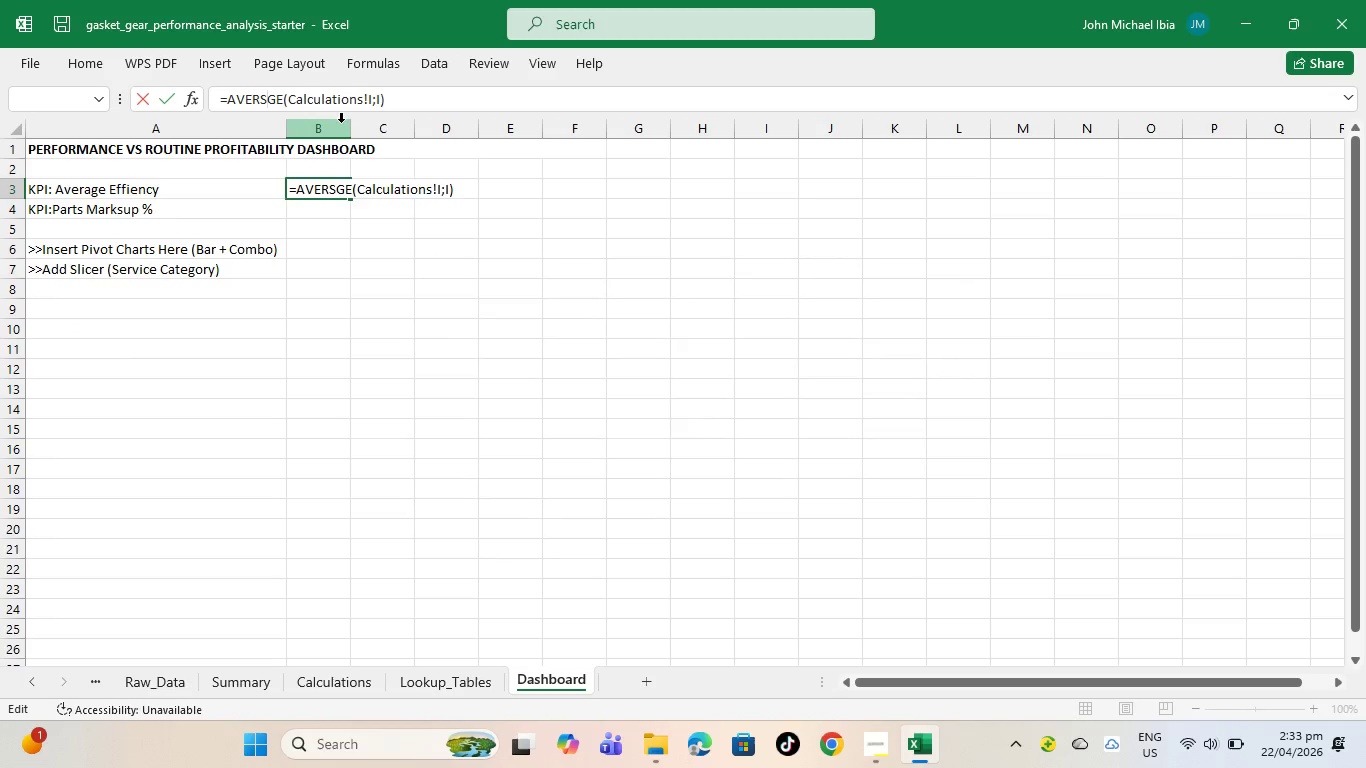 
key(Backspace)
 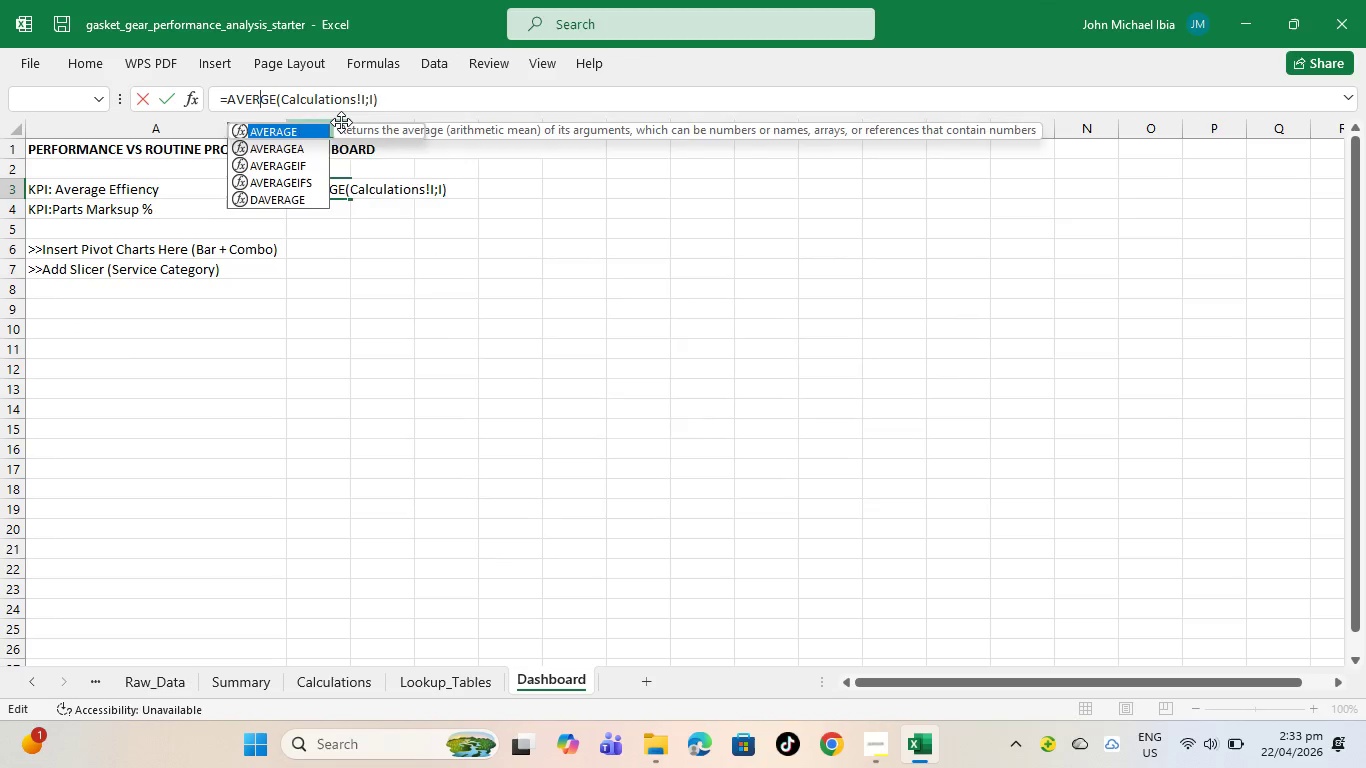 
key(A)
 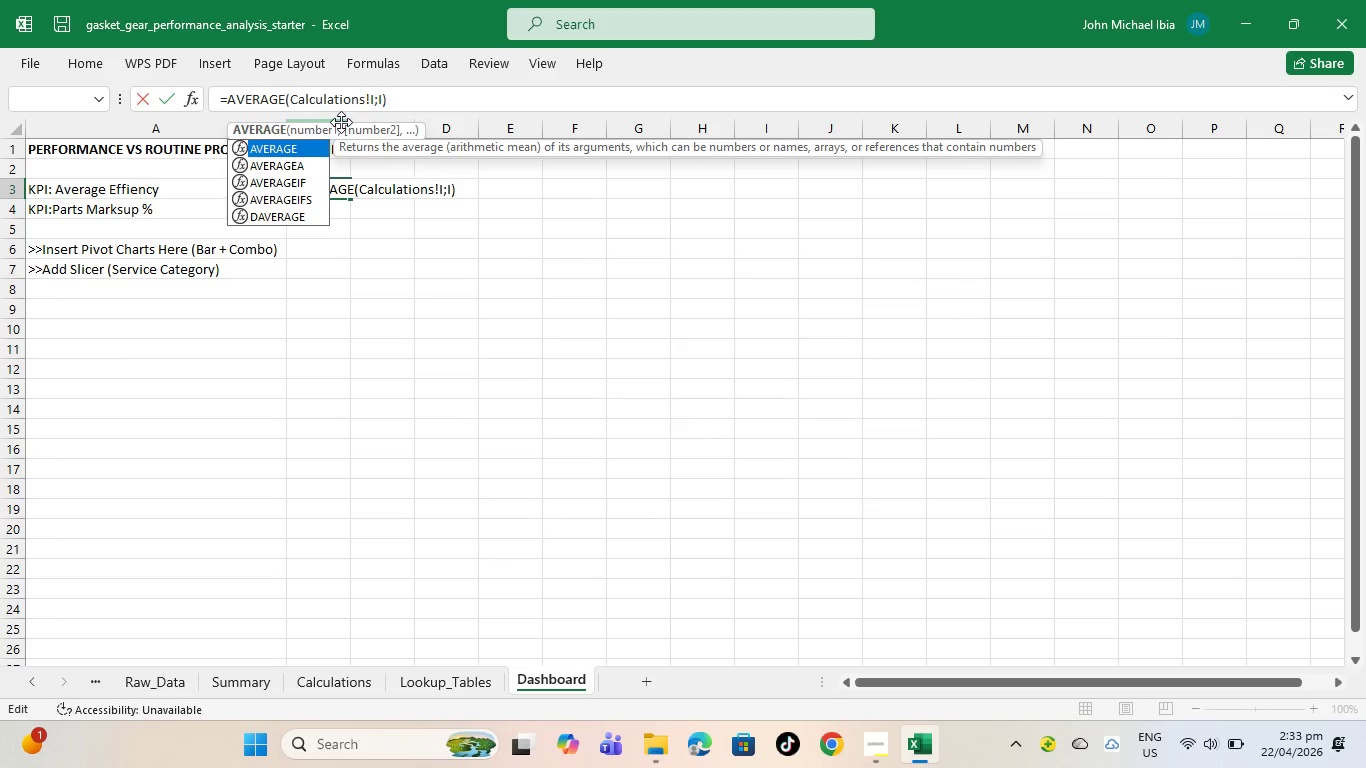 
key(Enter)
 